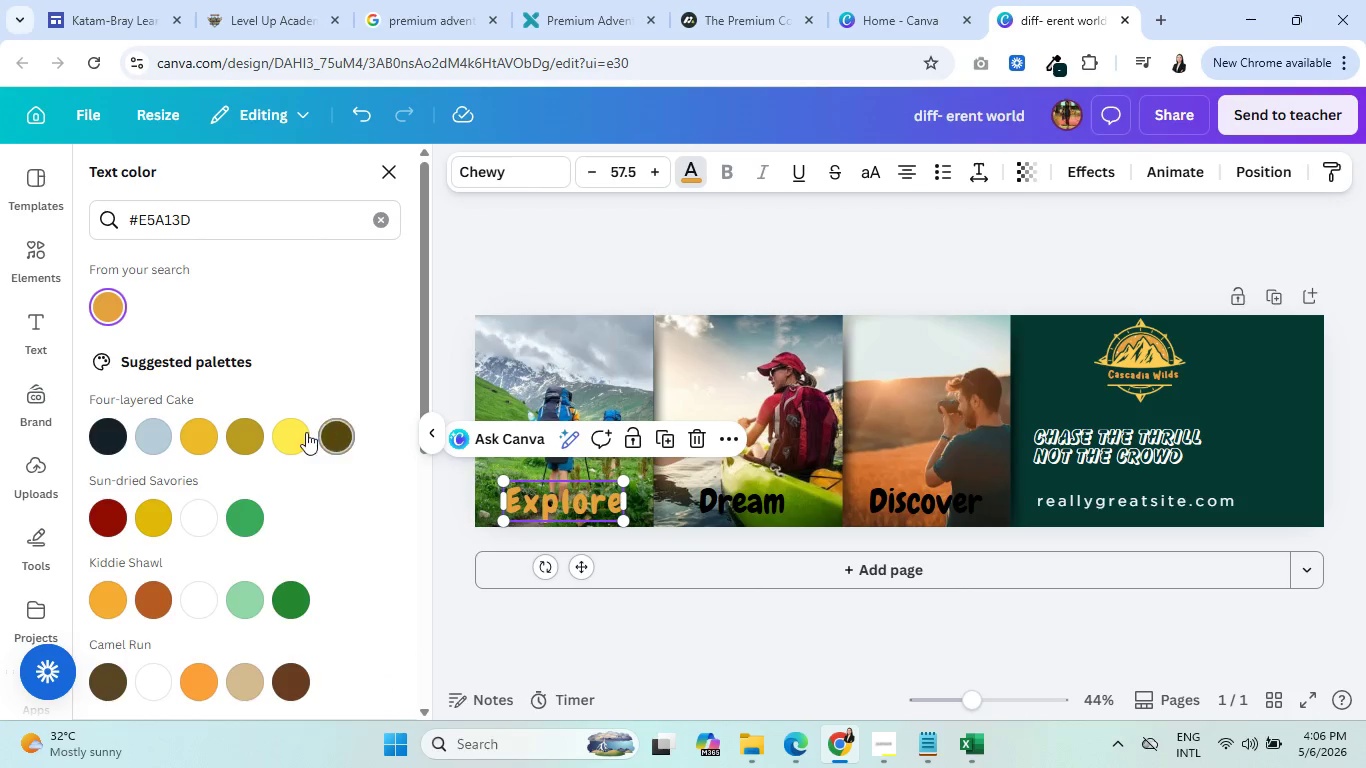 
left_click([285, 432])
 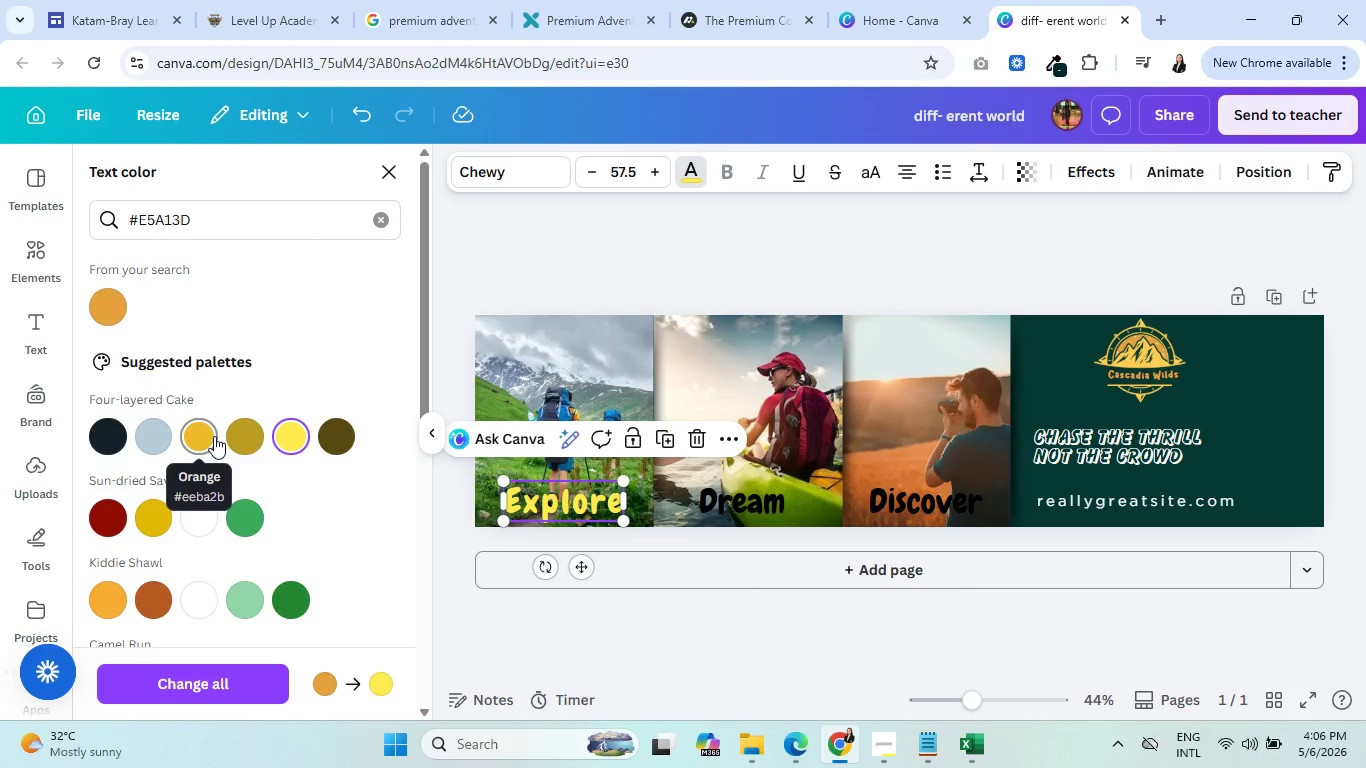 
left_click([211, 433])
 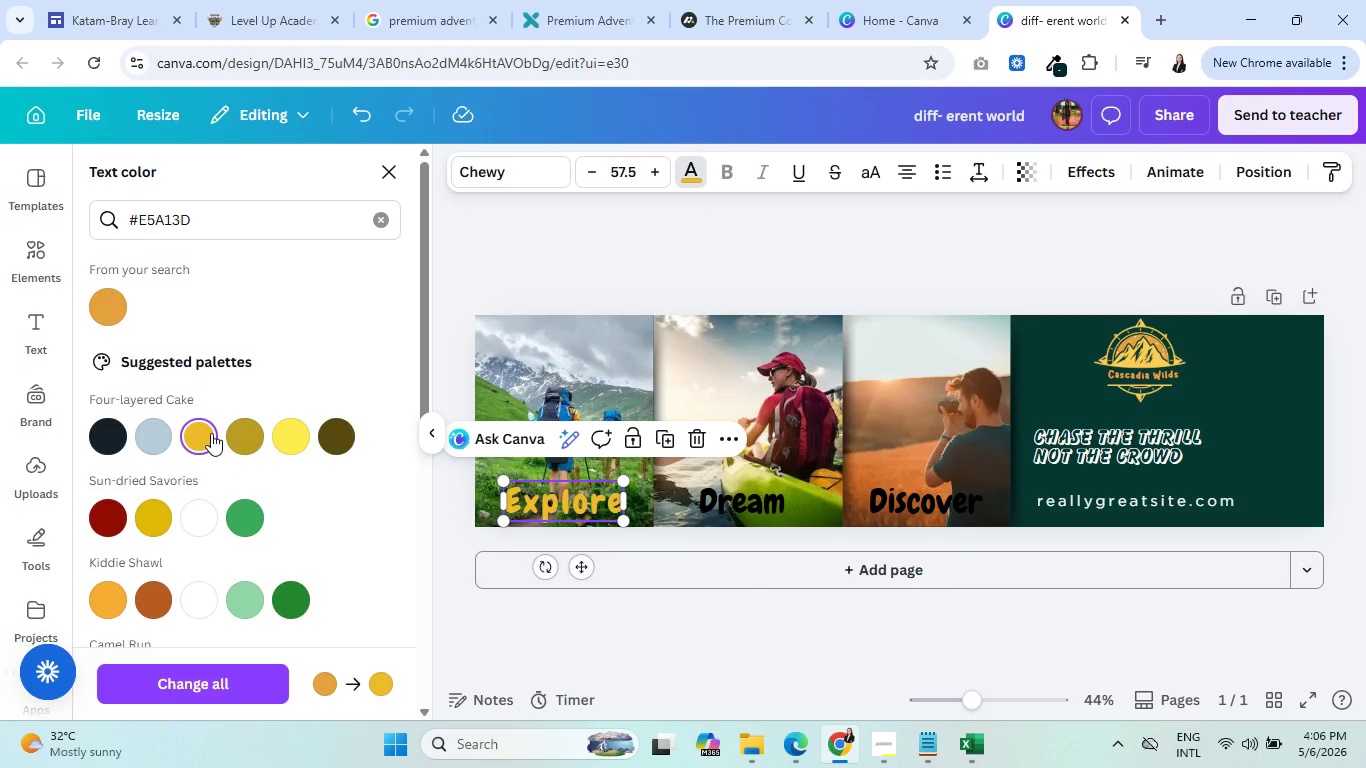 
left_click([291, 436])
 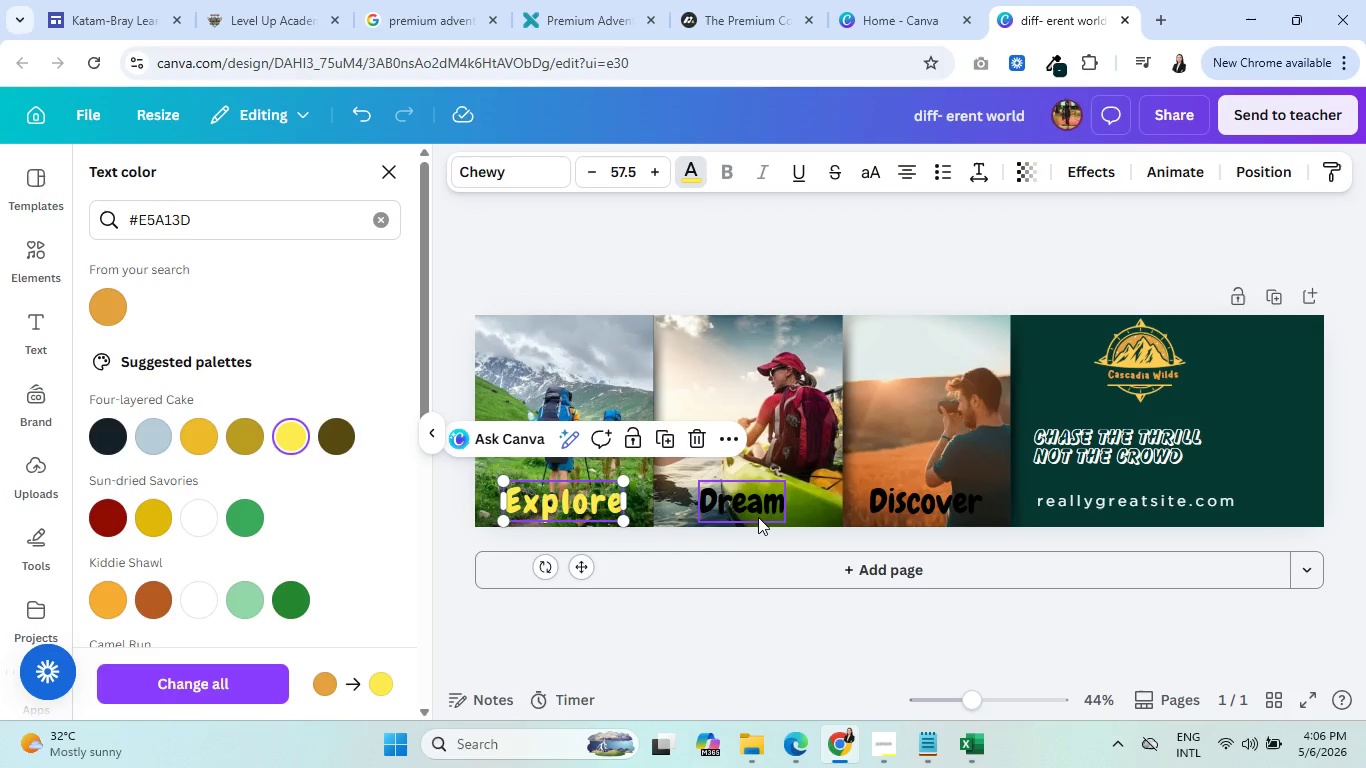 
left_click([736, 507])
 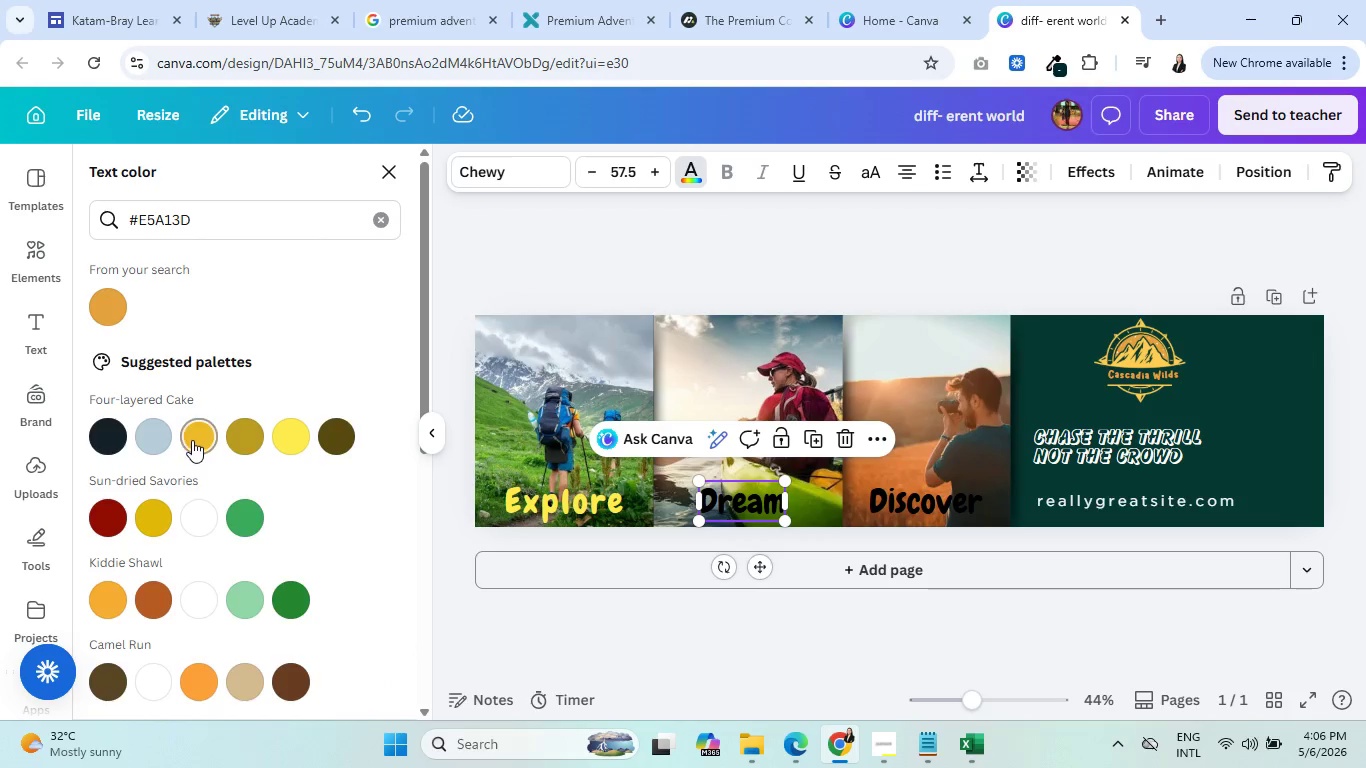 
left_click([193, 438])
 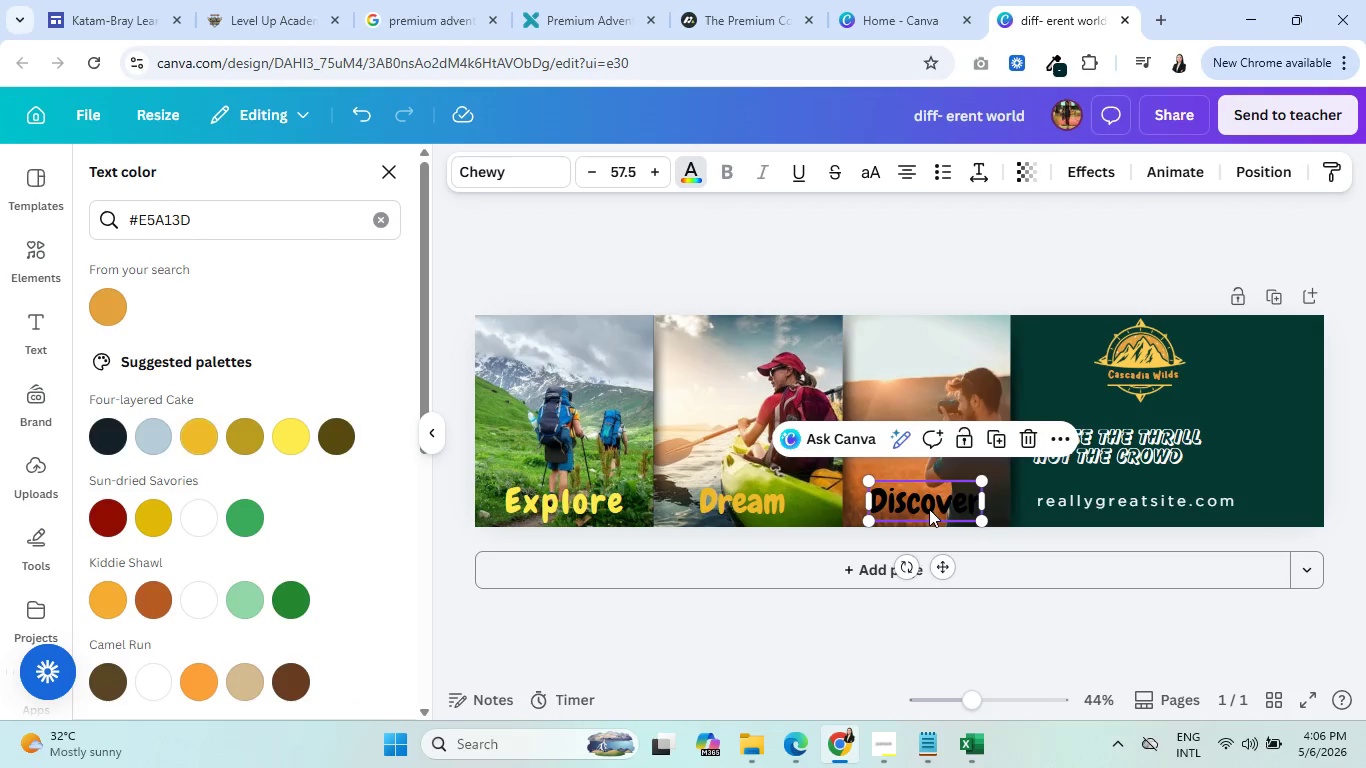 
left_click([200, 440])
 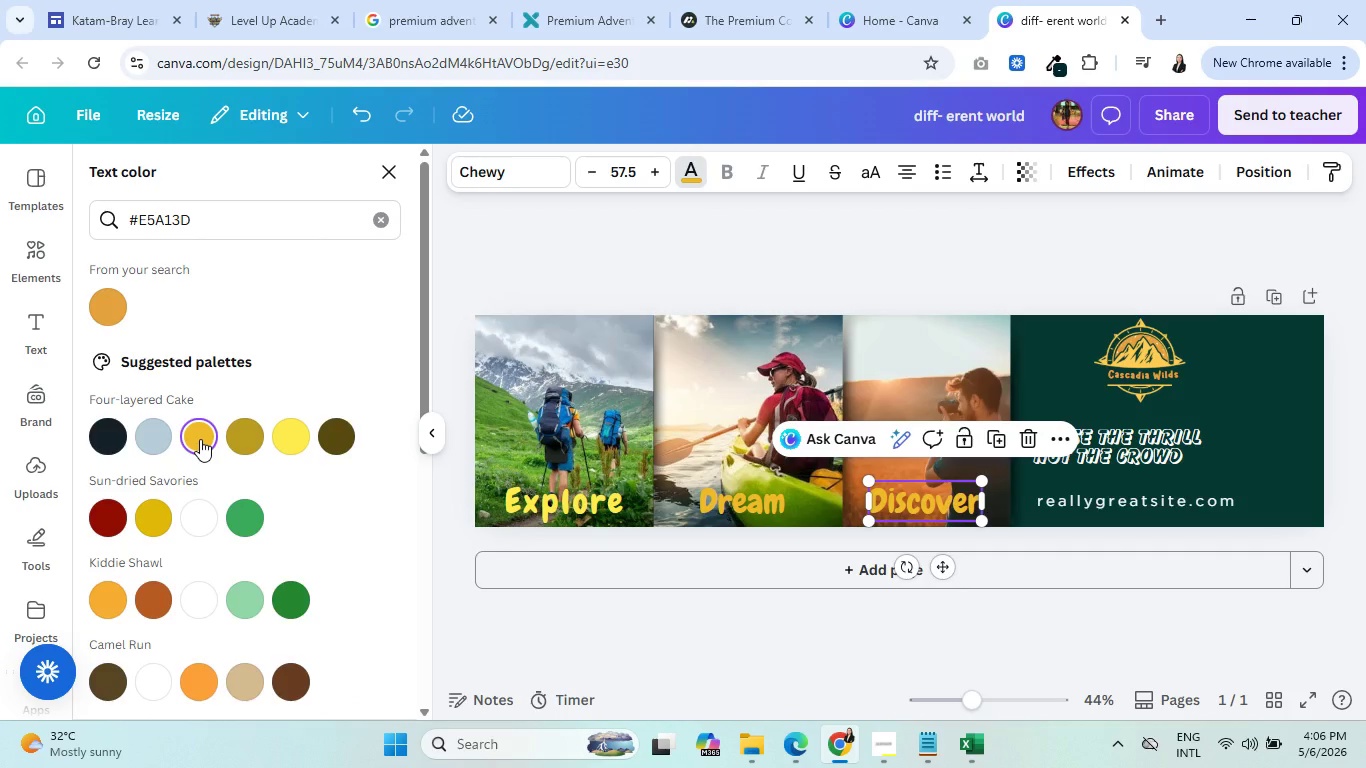 
wait(6.75)
 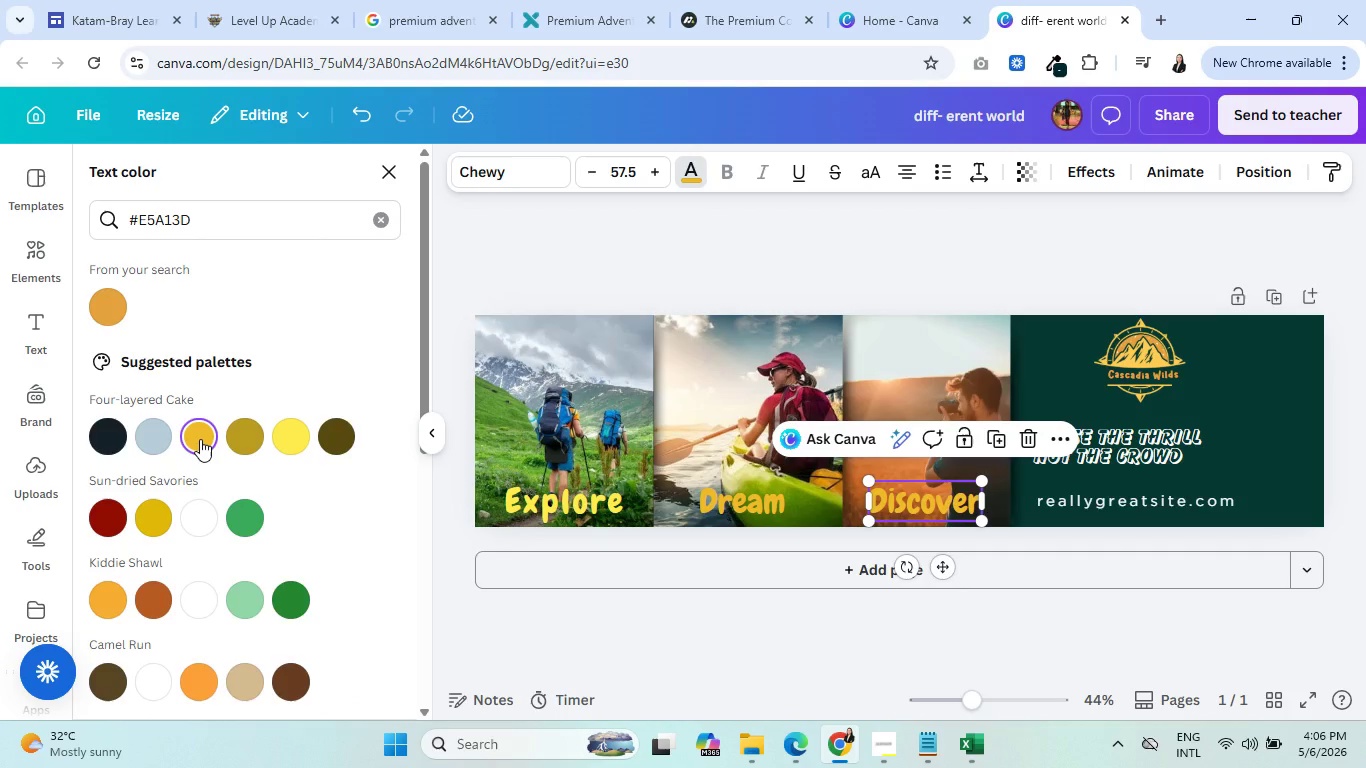 
left_click([1172, 435])
 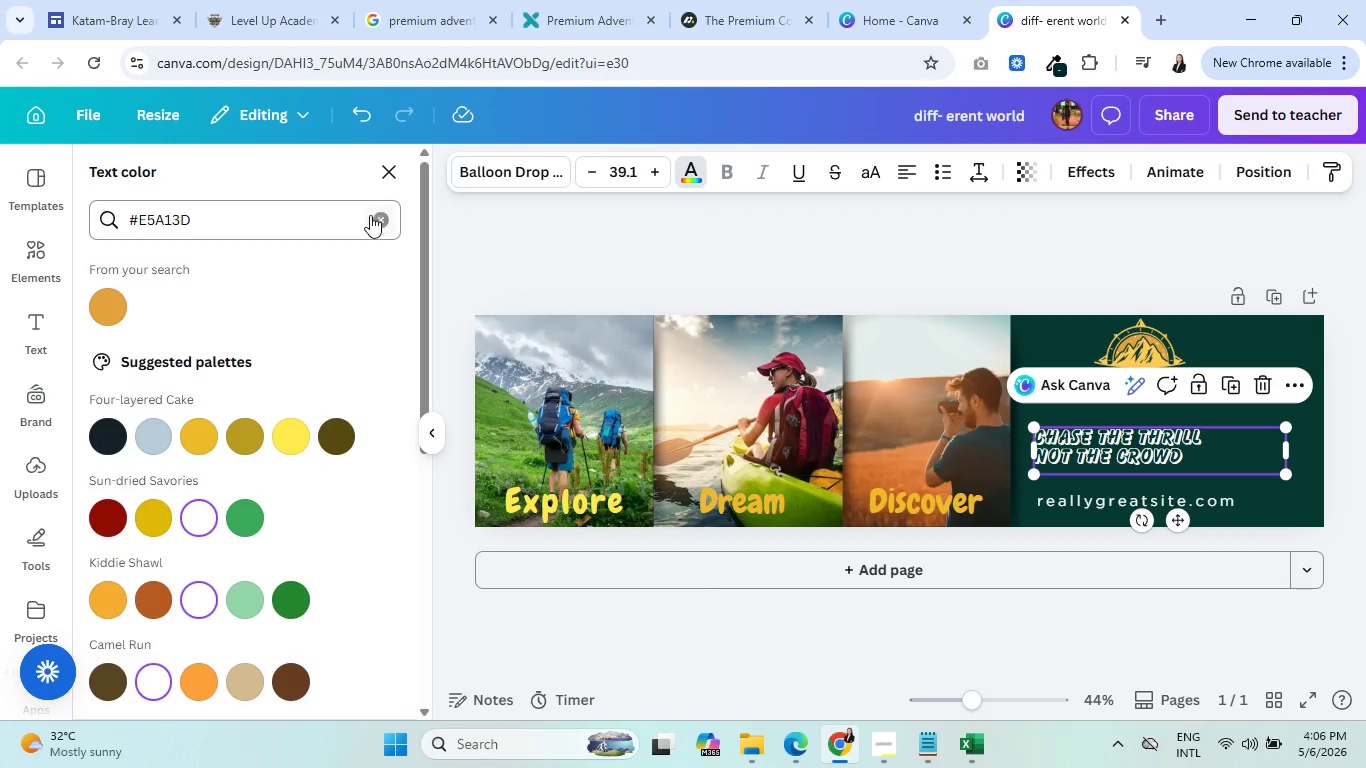 
left_click([518, 172])
 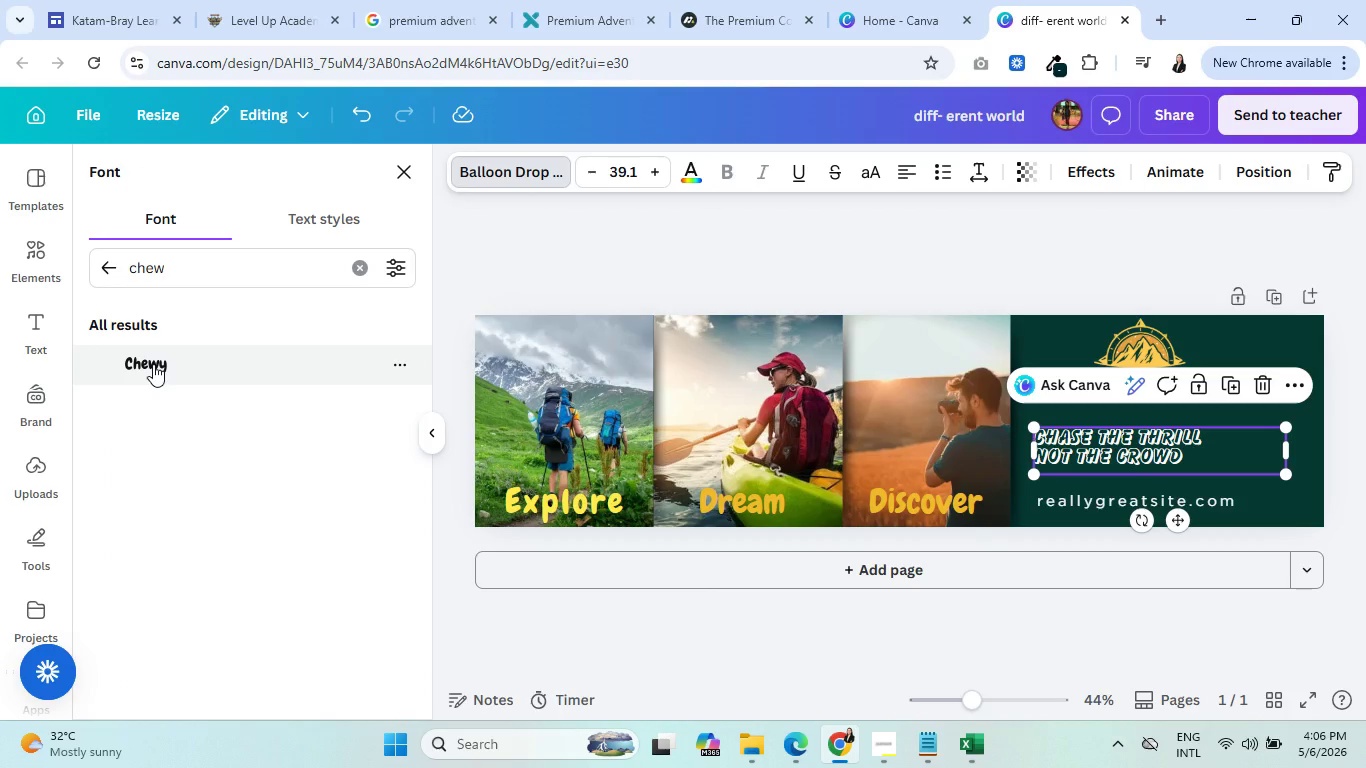 
left_click([153, 364])
 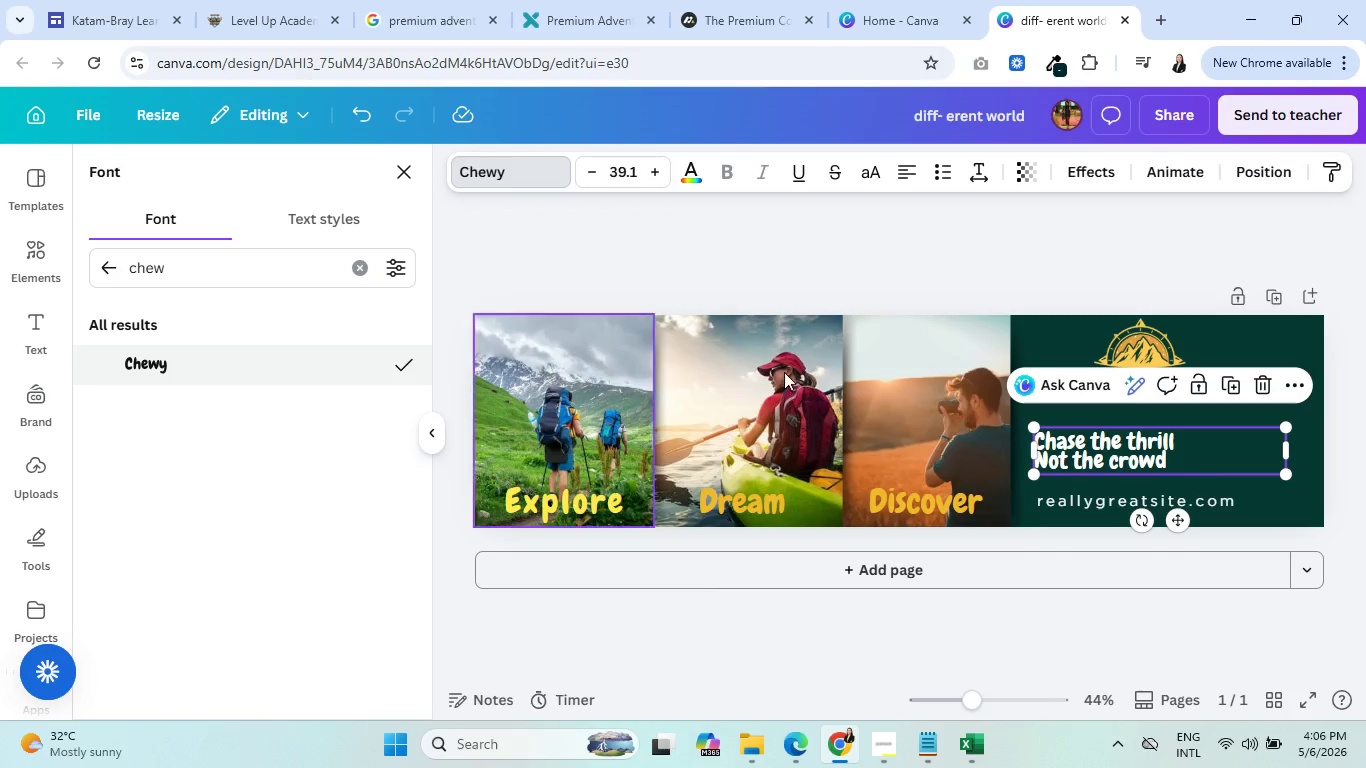 
left_click([1180, 434])
 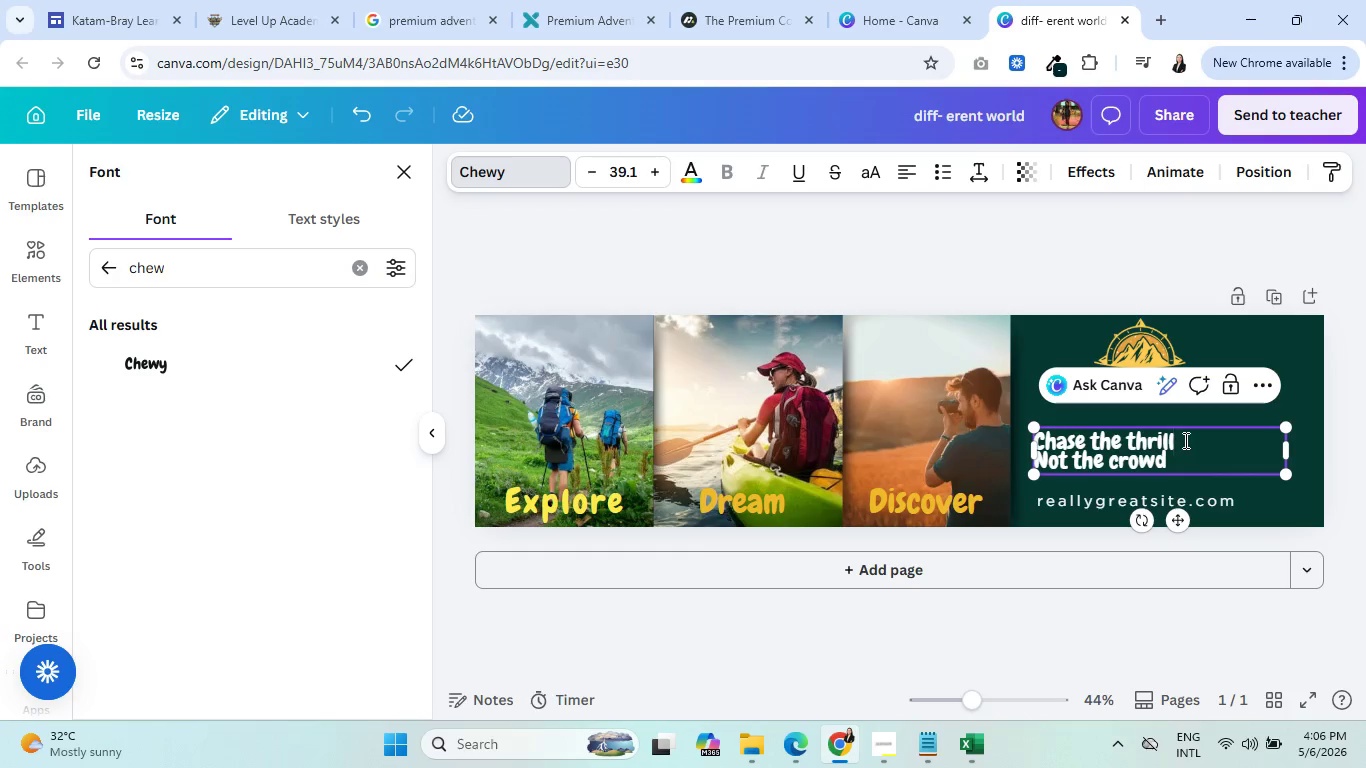 
key(Comma)
 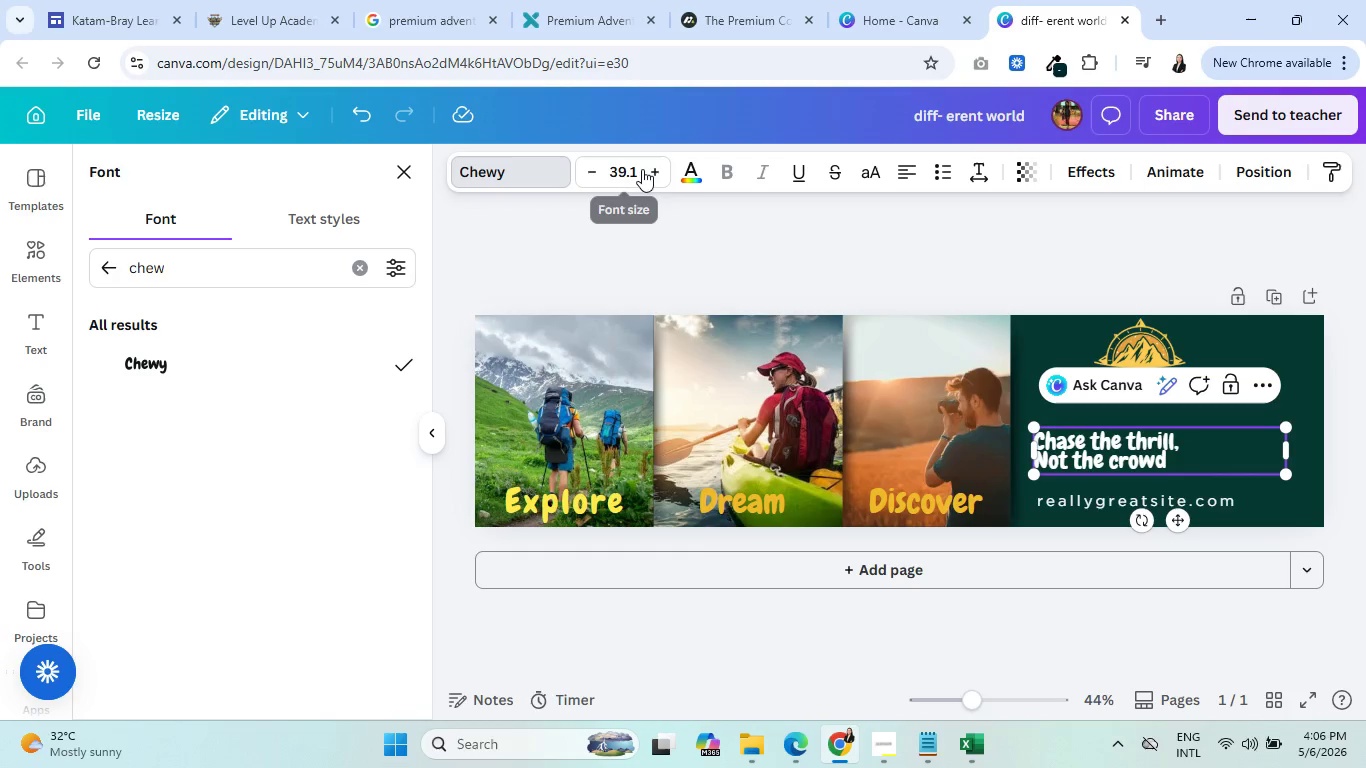 
double_click([648, 172])
 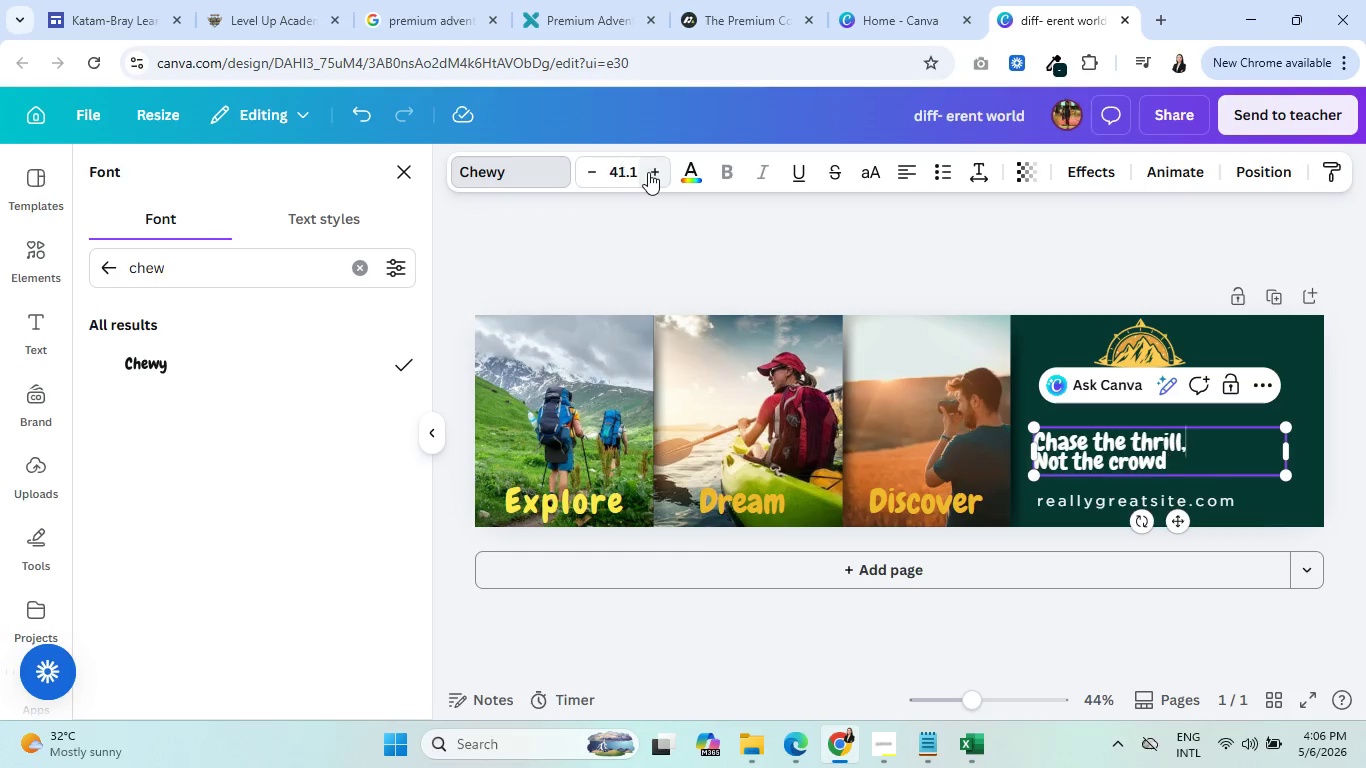 
triple_click([648, 172])
 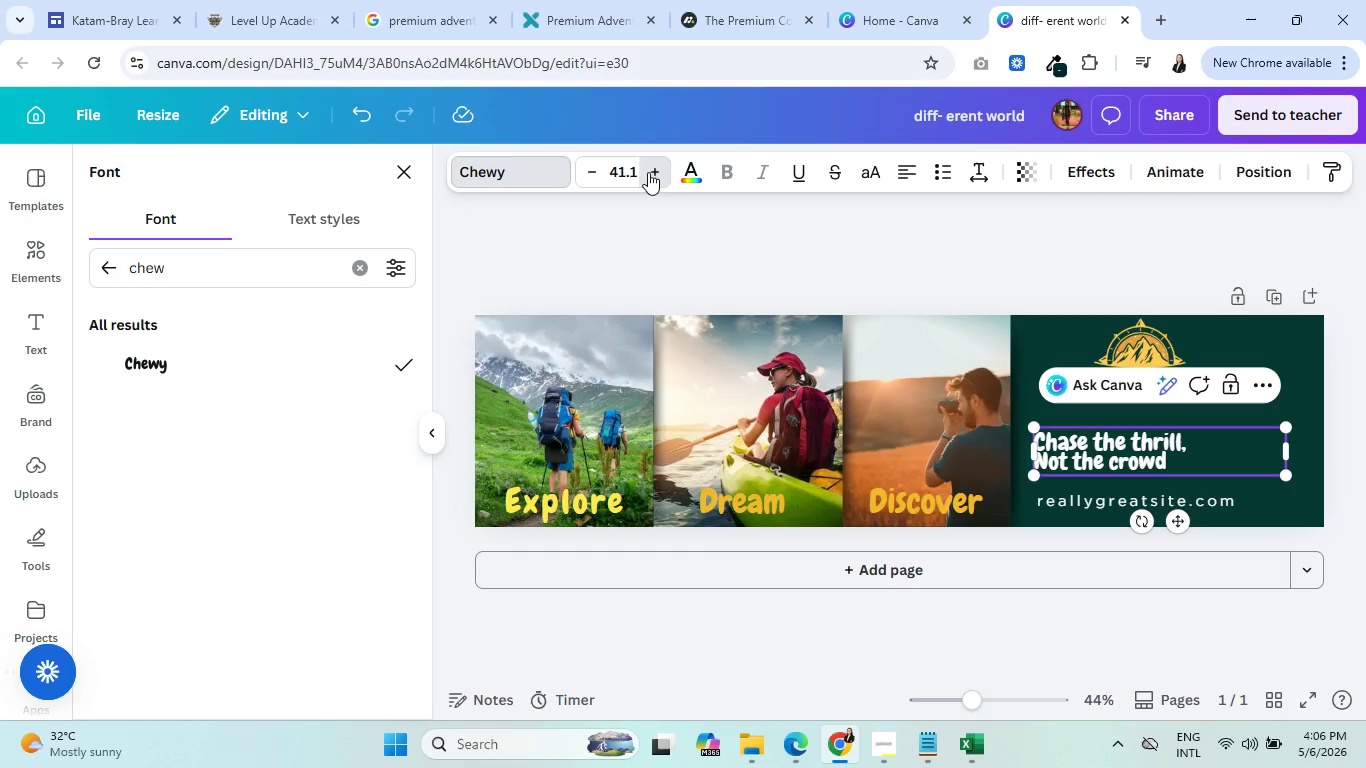 
triple_click([648, 172])
 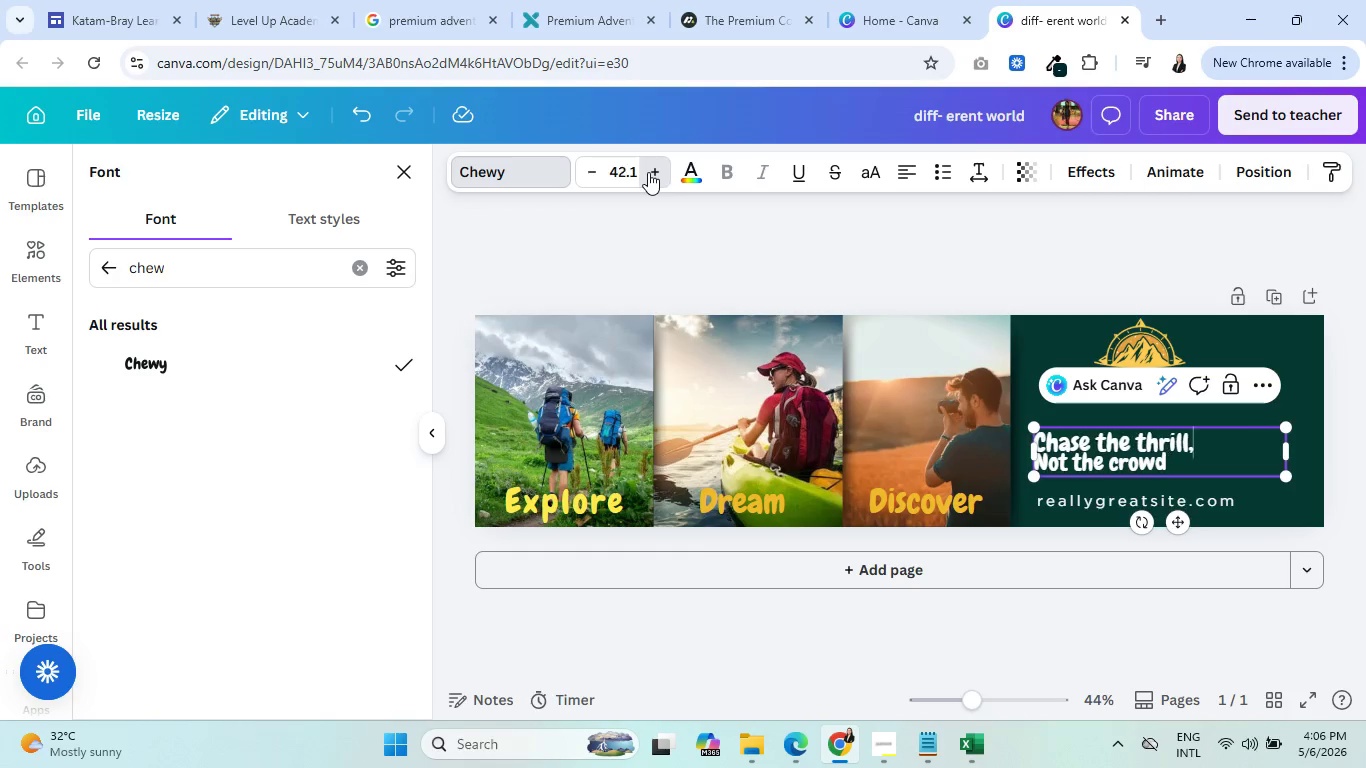 
triple_click([648, 172])
 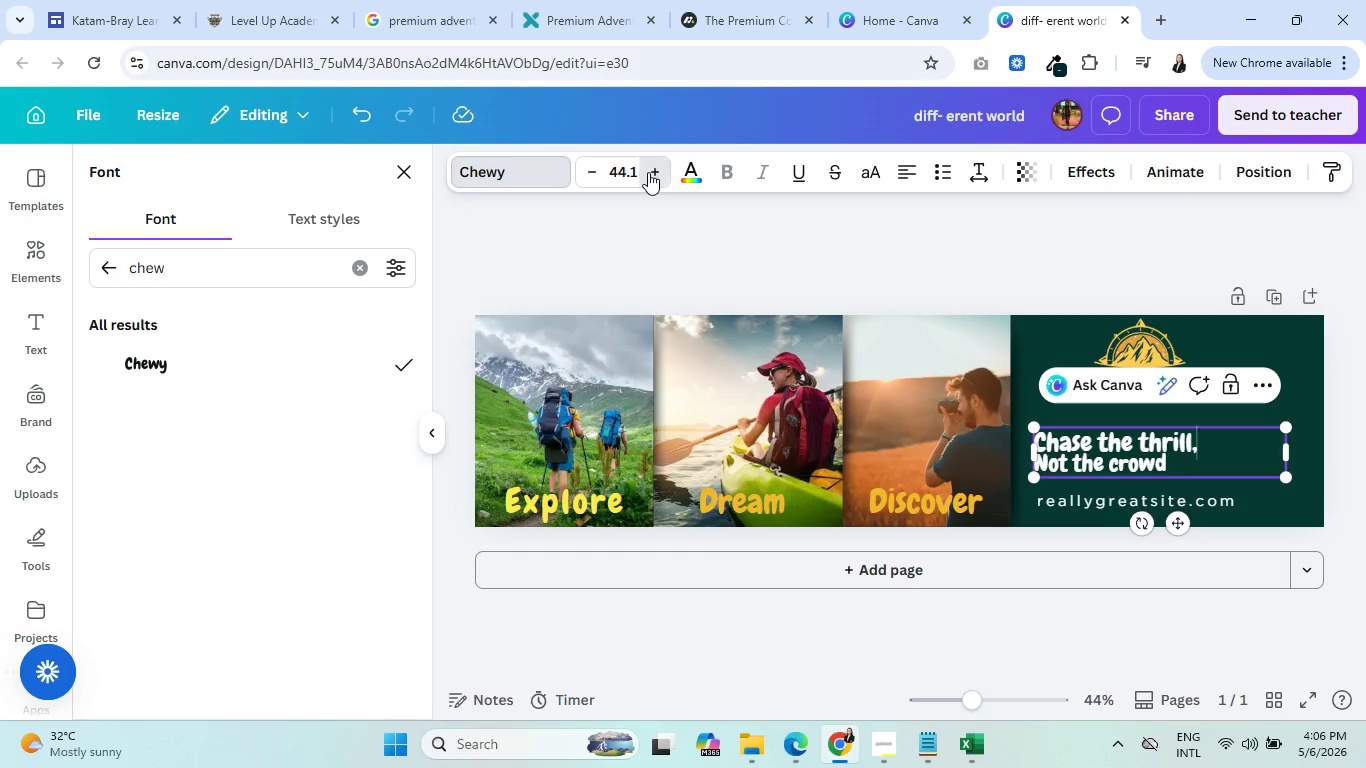 
triple_click([648, 172])
 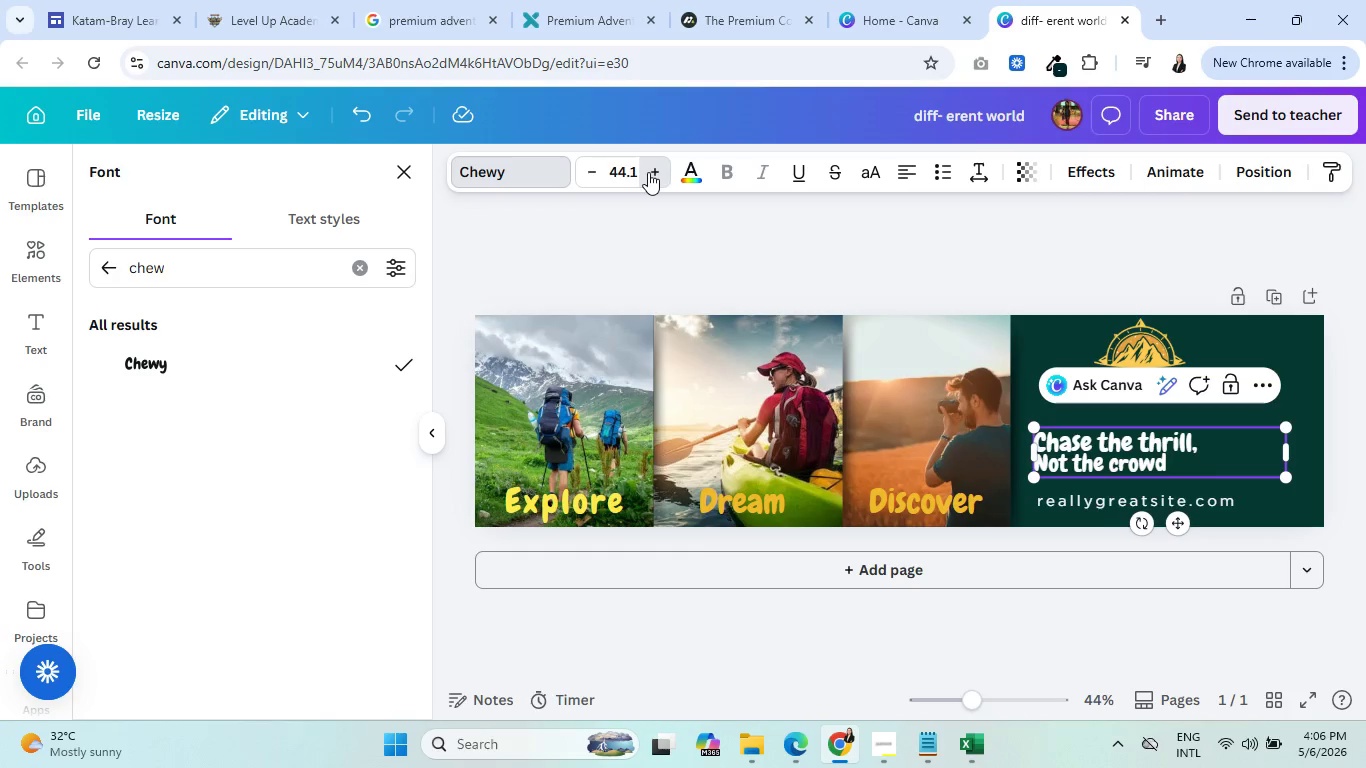 
triple_click([648, 172])
 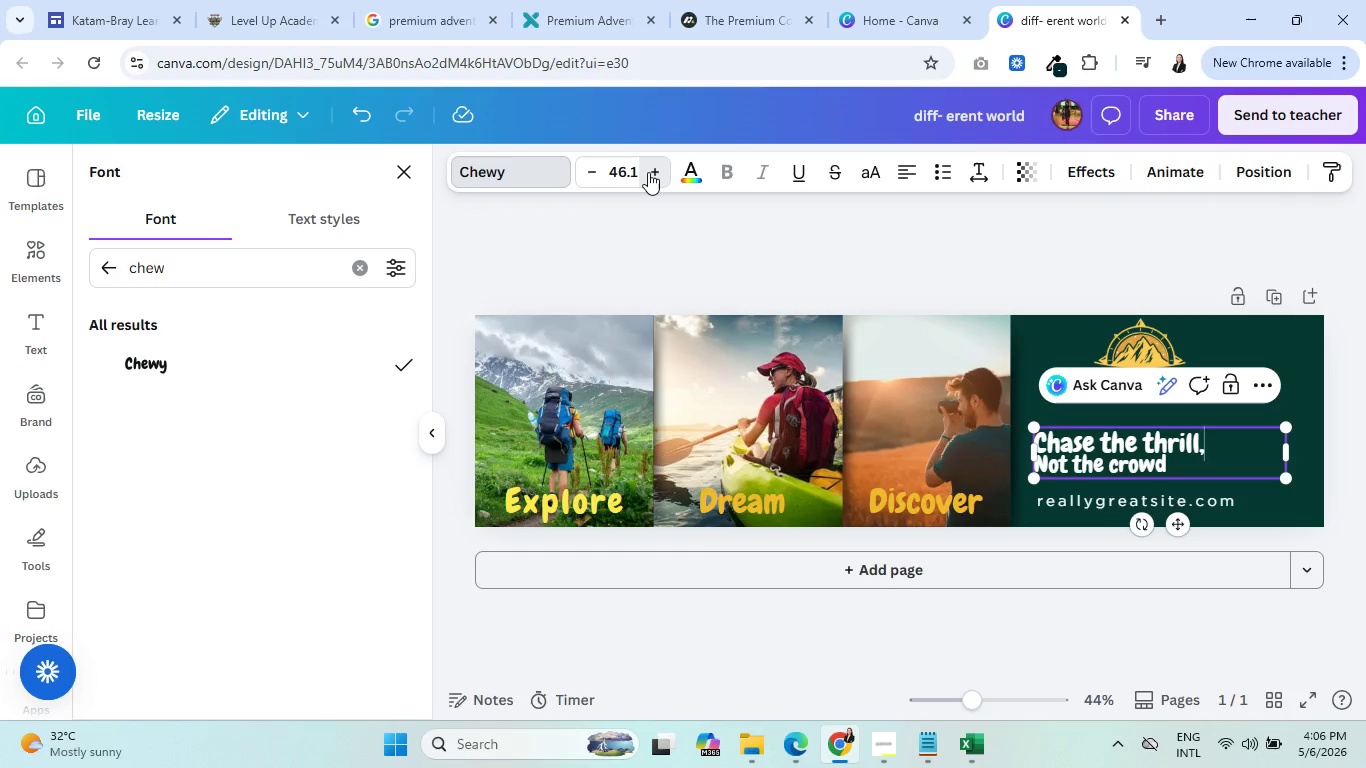 
triple_click([648, 172])
 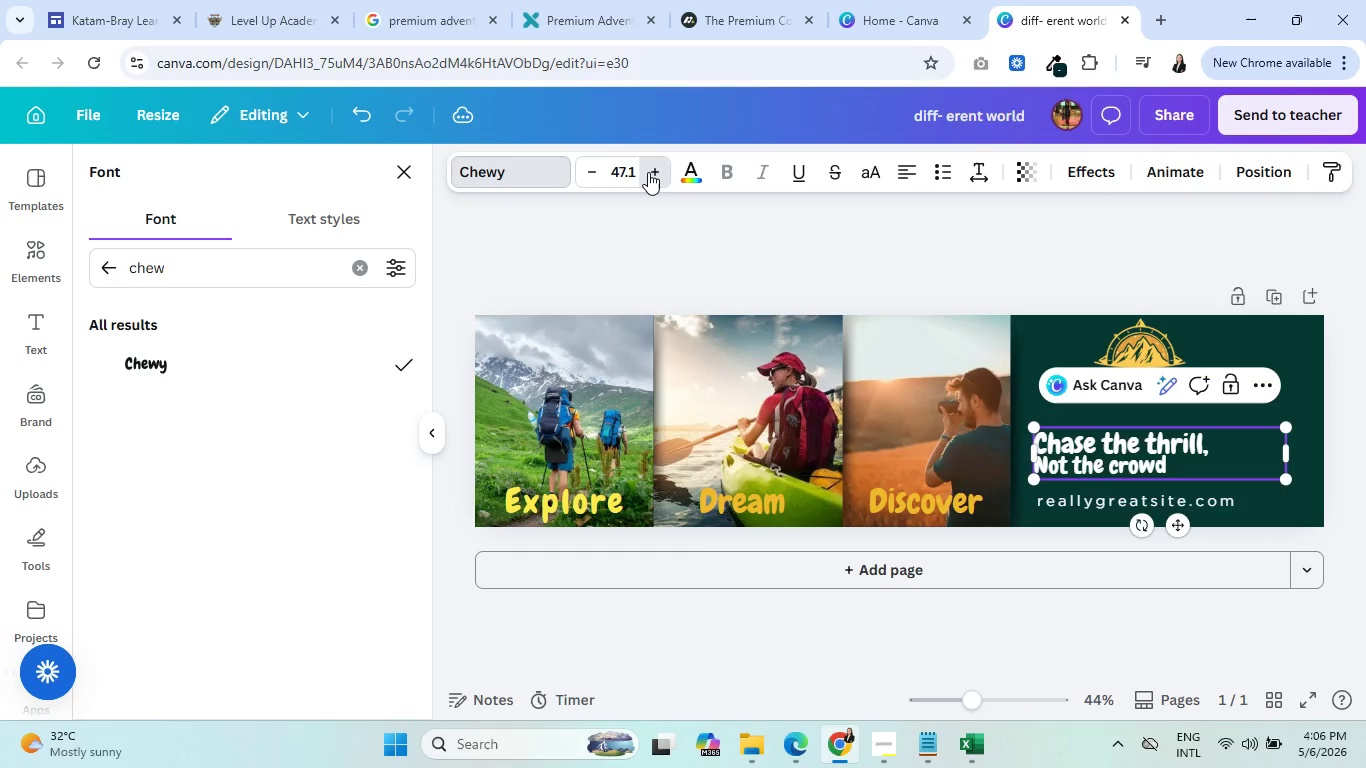 
triple_click([648, 172])
 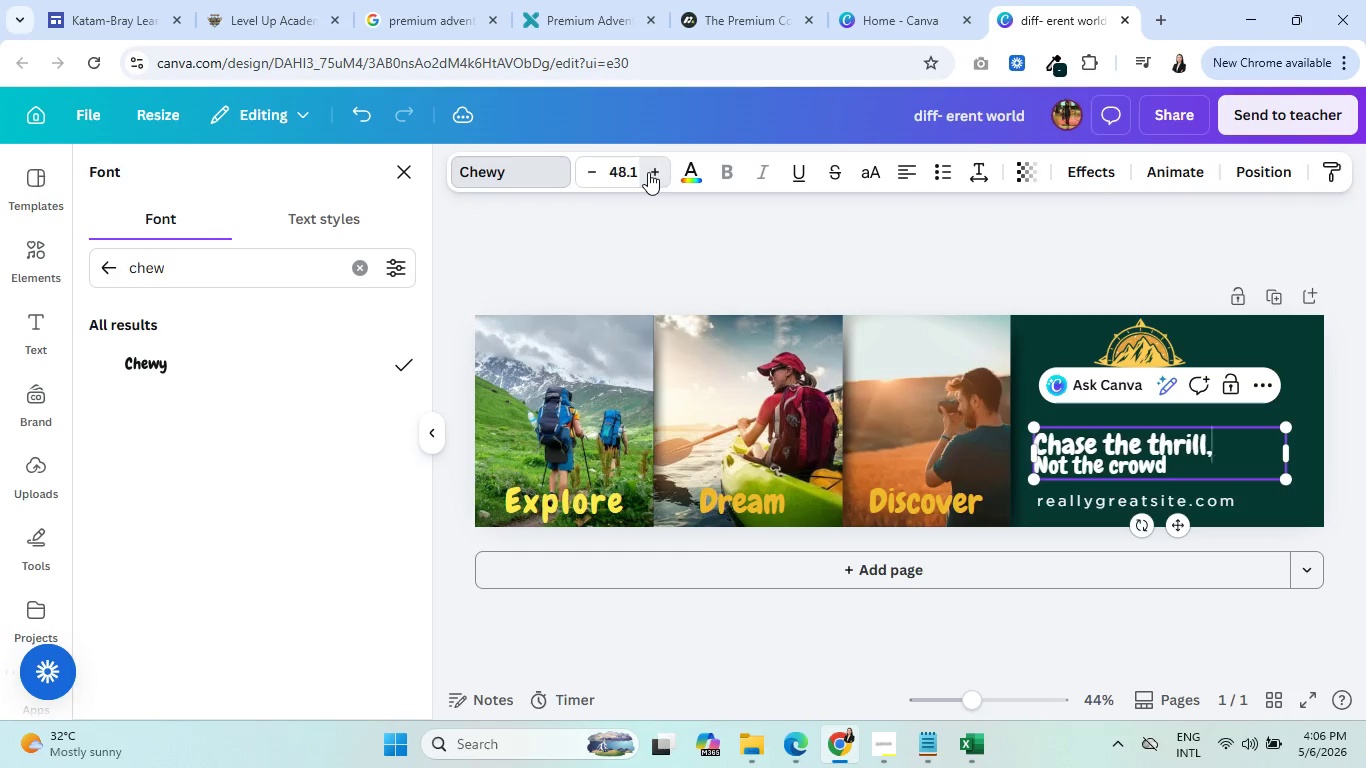 
triple_click([648, 172])
 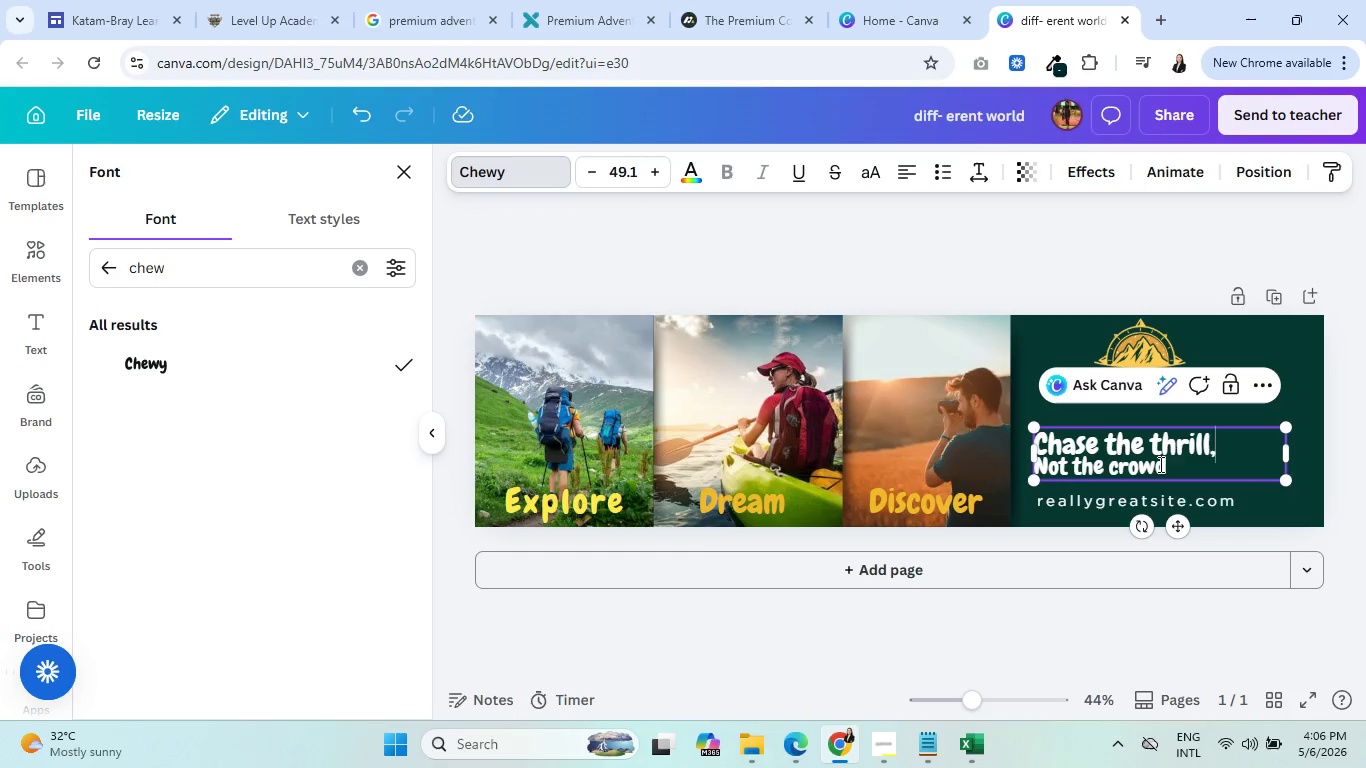 
left_click([1161, 467])
 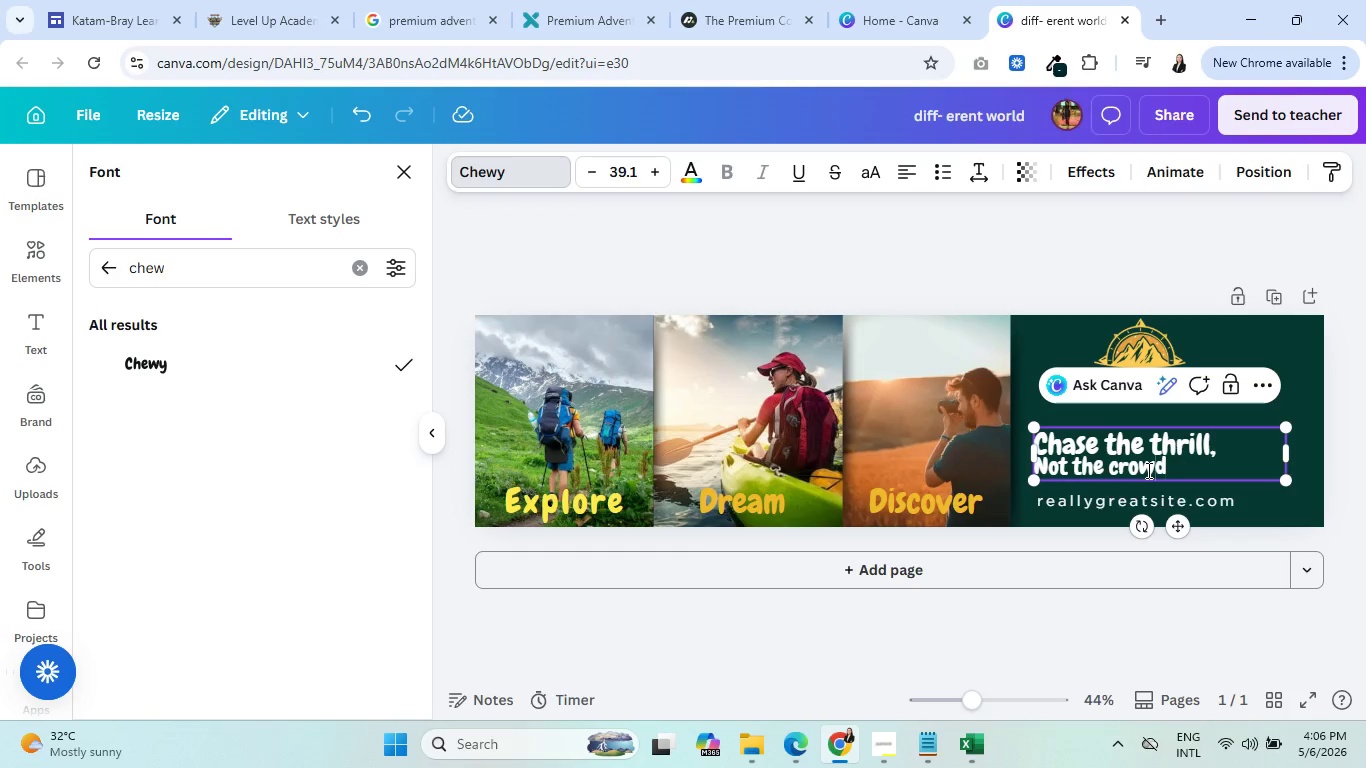 
double_click([1147, 470])
 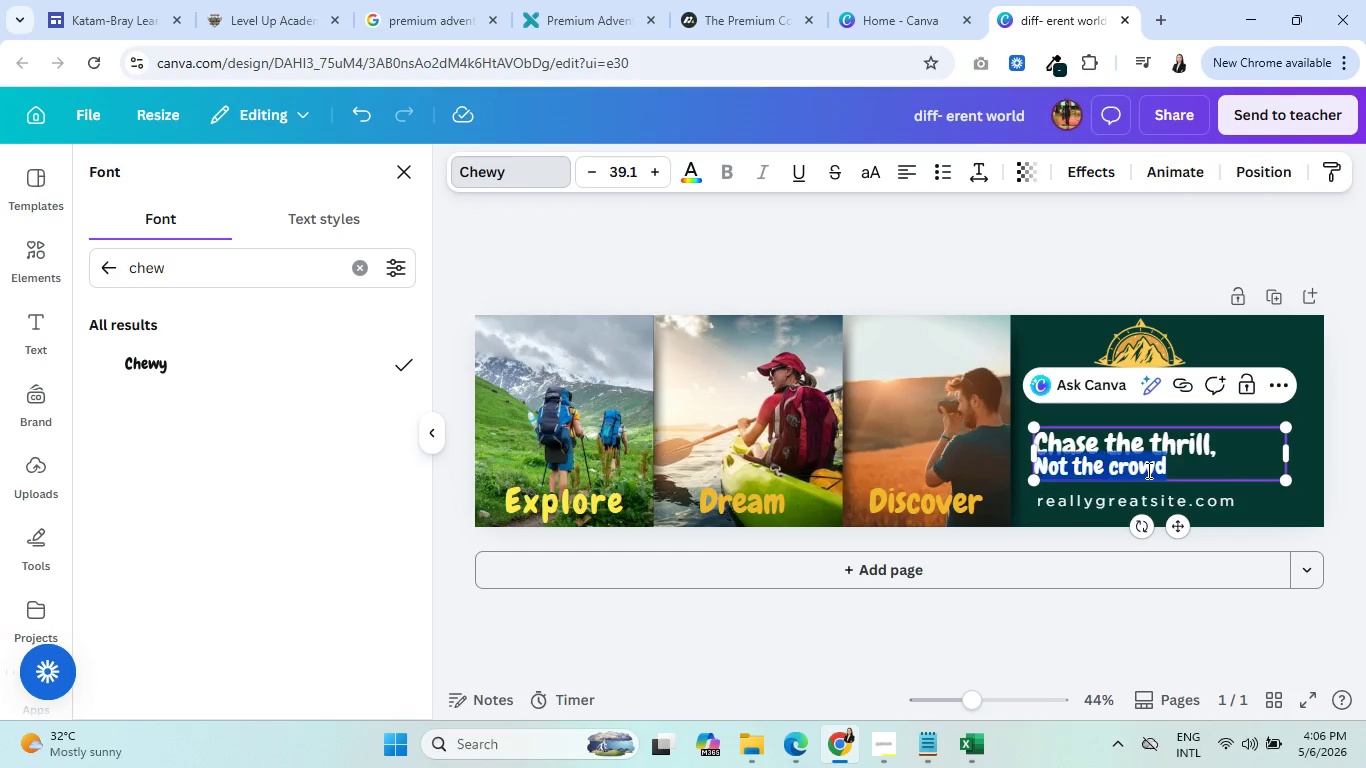 
triple_click([1147, 470])
 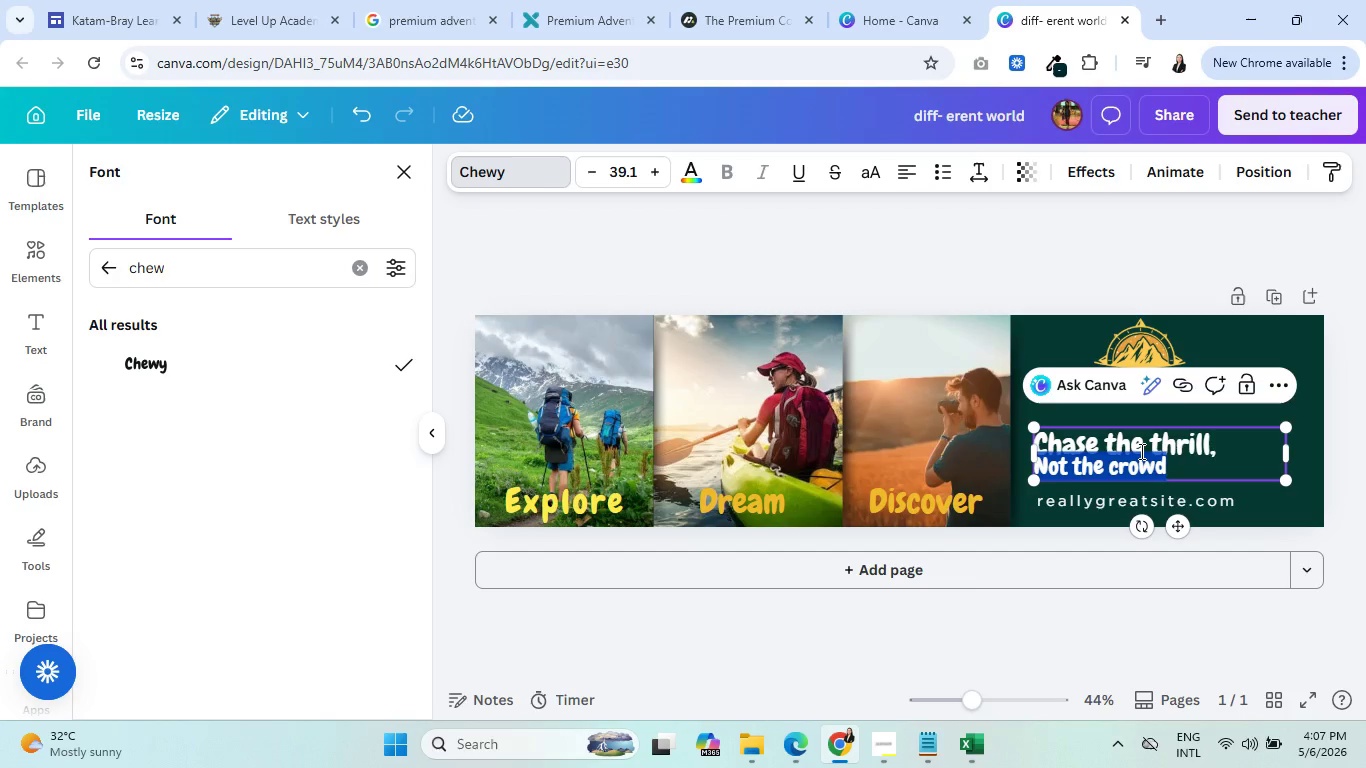 
double_click([1140, 451])
 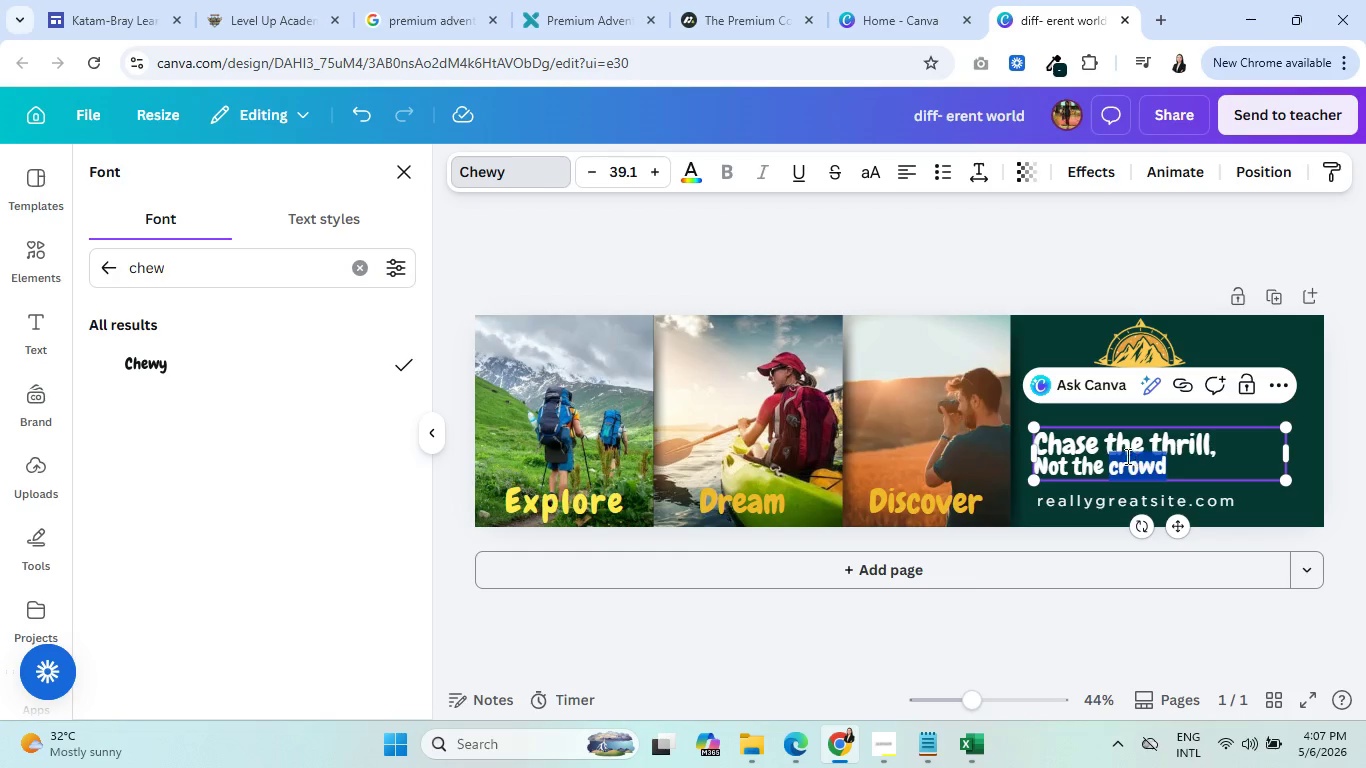 
left_click([1116, 445])
 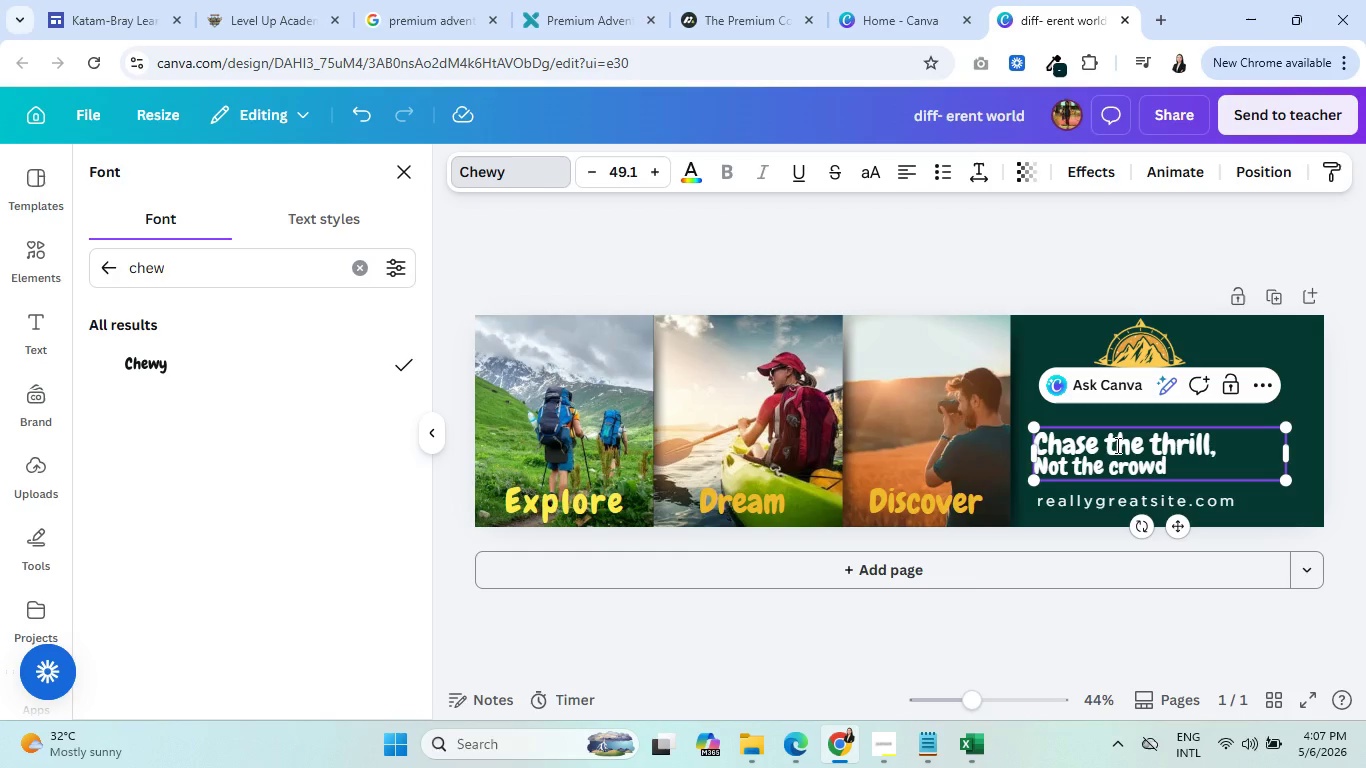 
key(Control+A)
 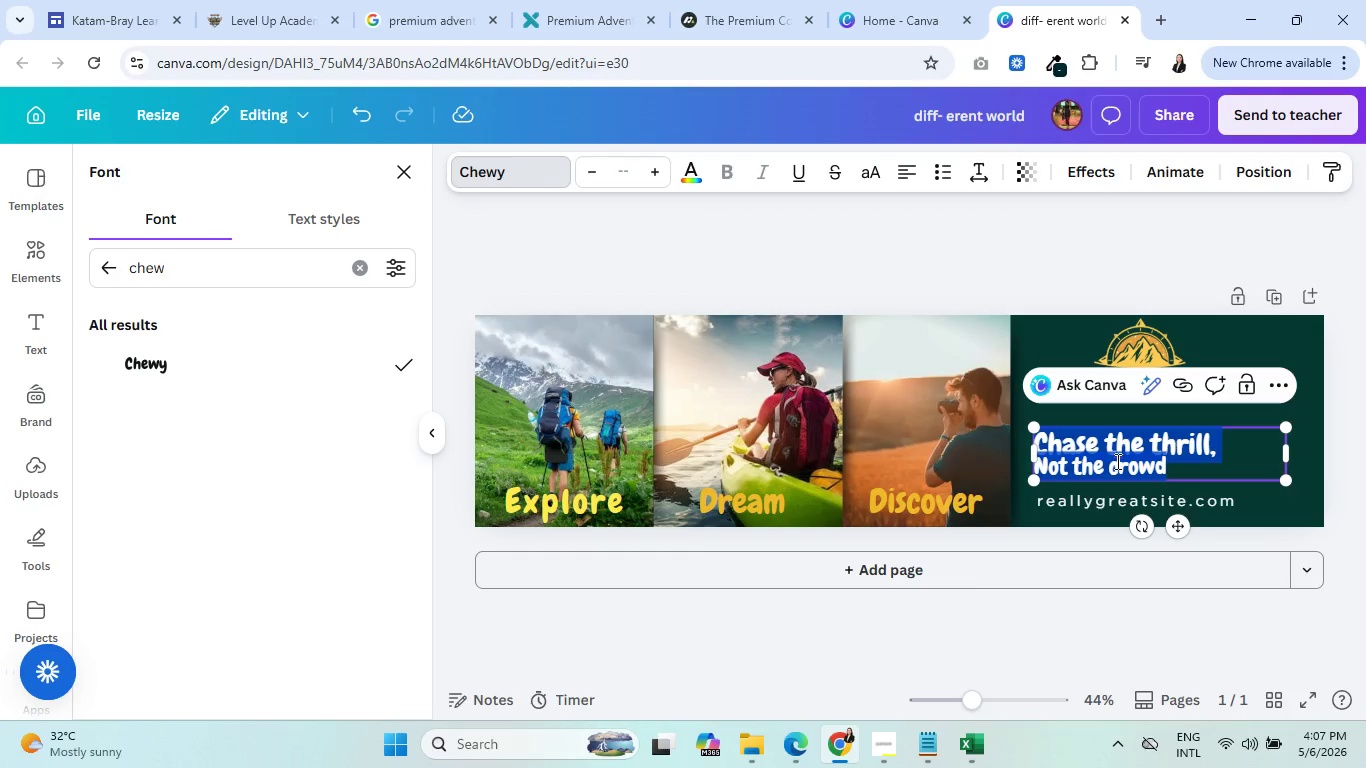 
left_click([1116, 453])
 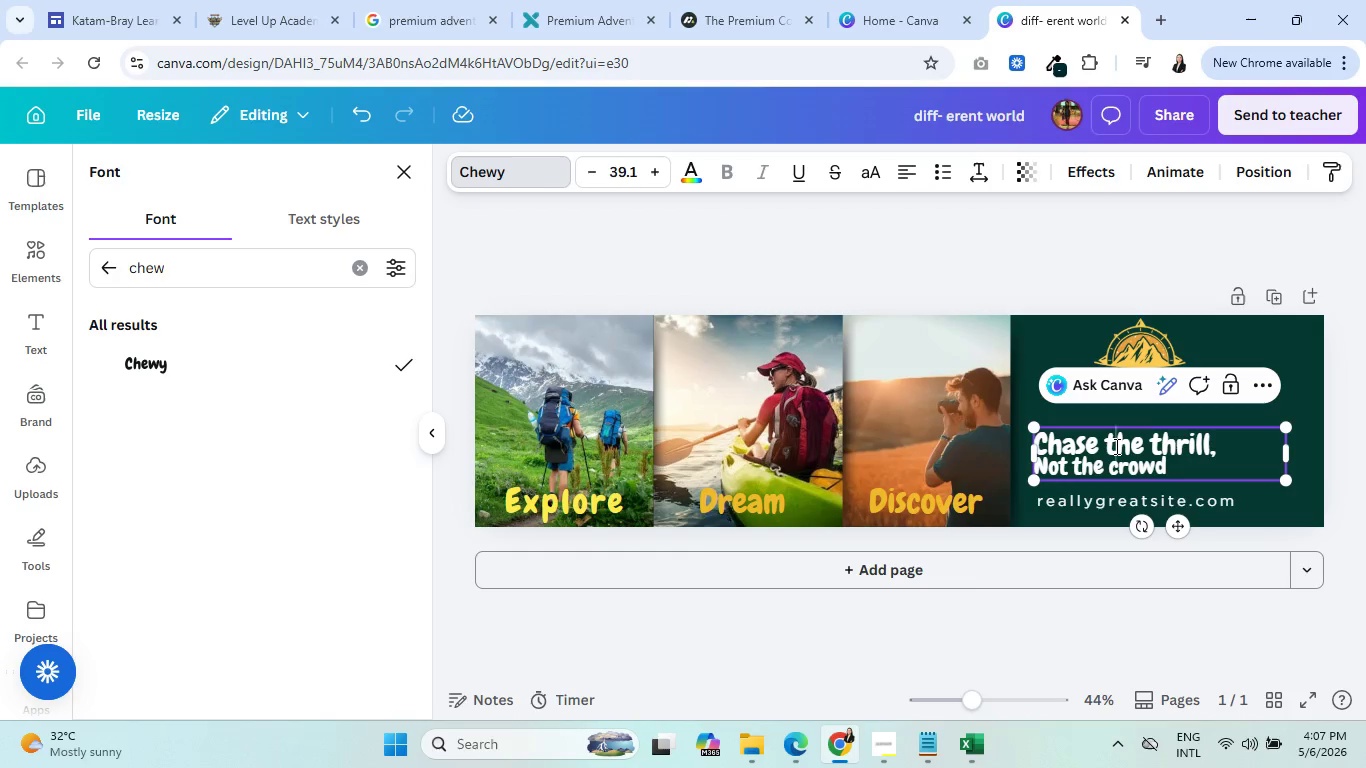 
double_click([1115, 446])
 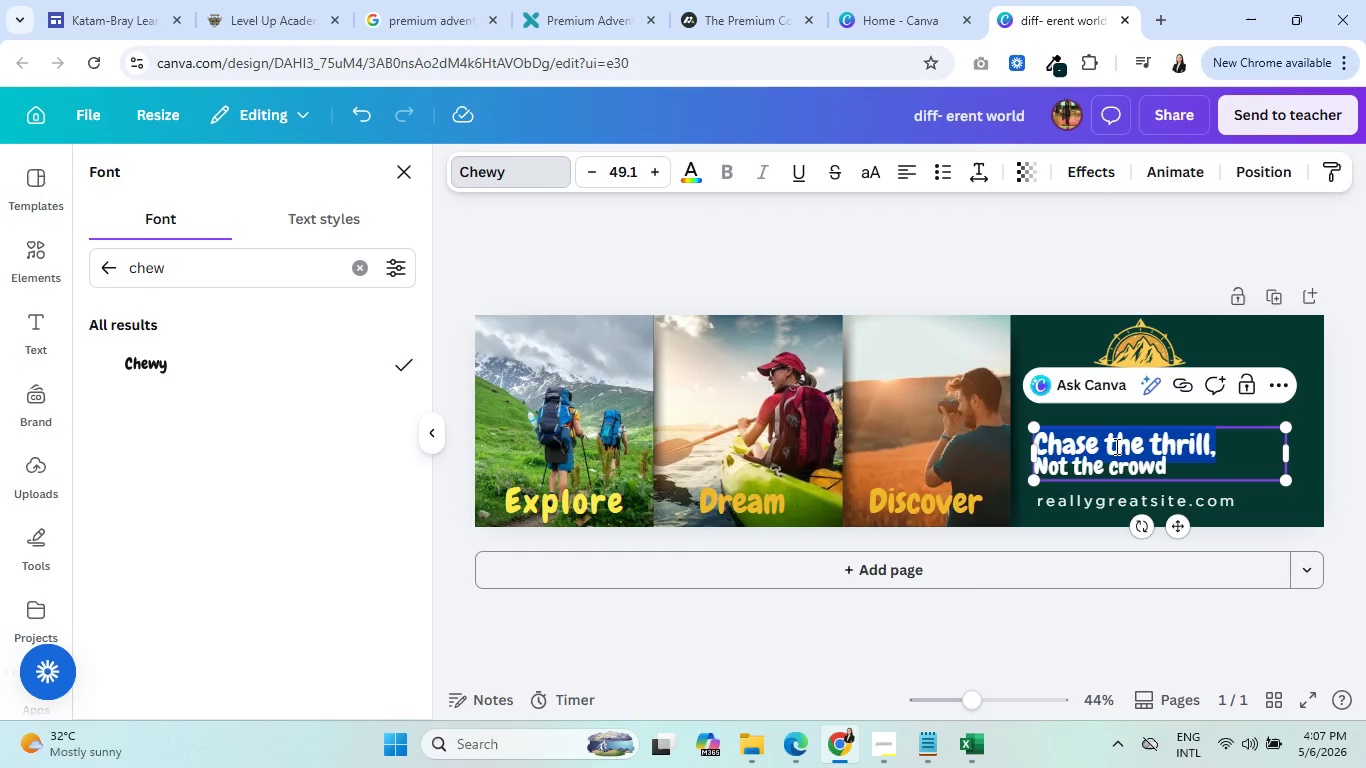 
triple_click([1115, 446])
 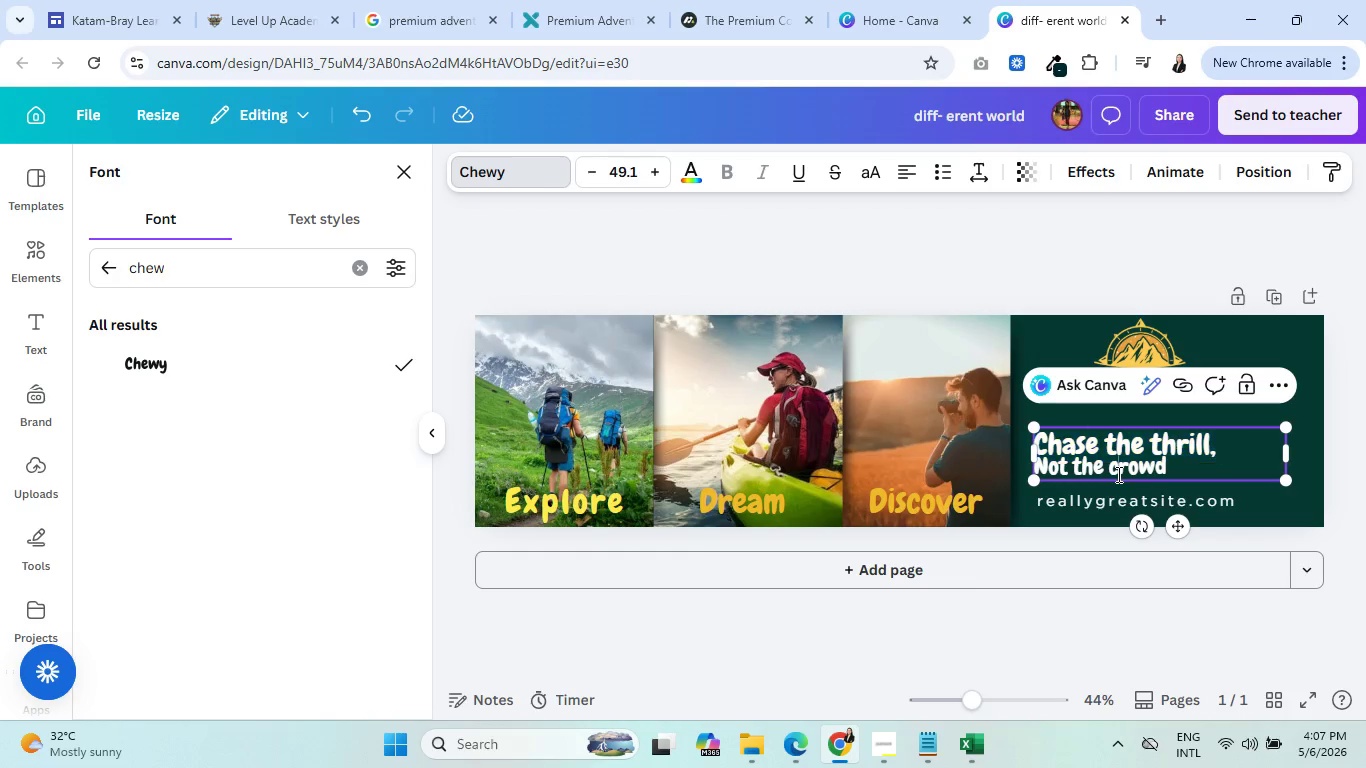 
double_click([1117, 474])
 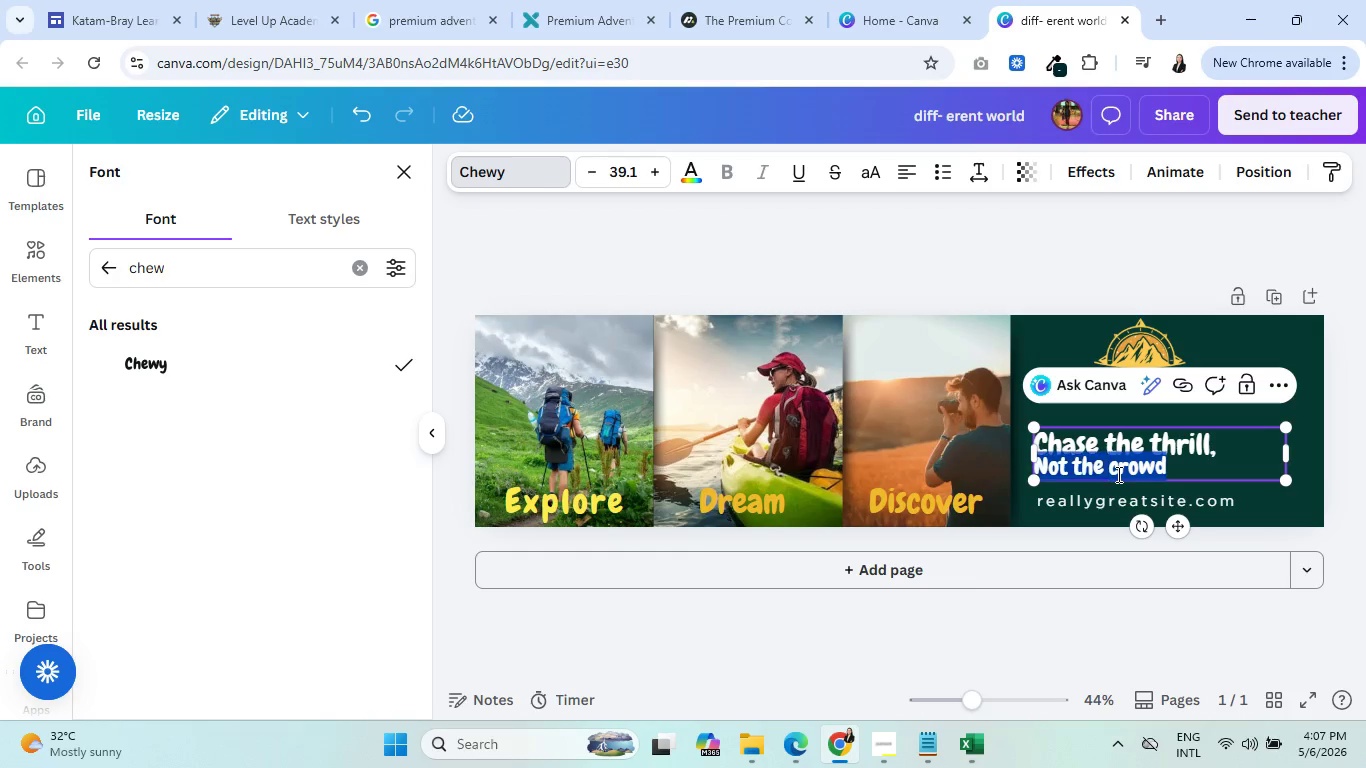 
triple_click([1117, 474])
 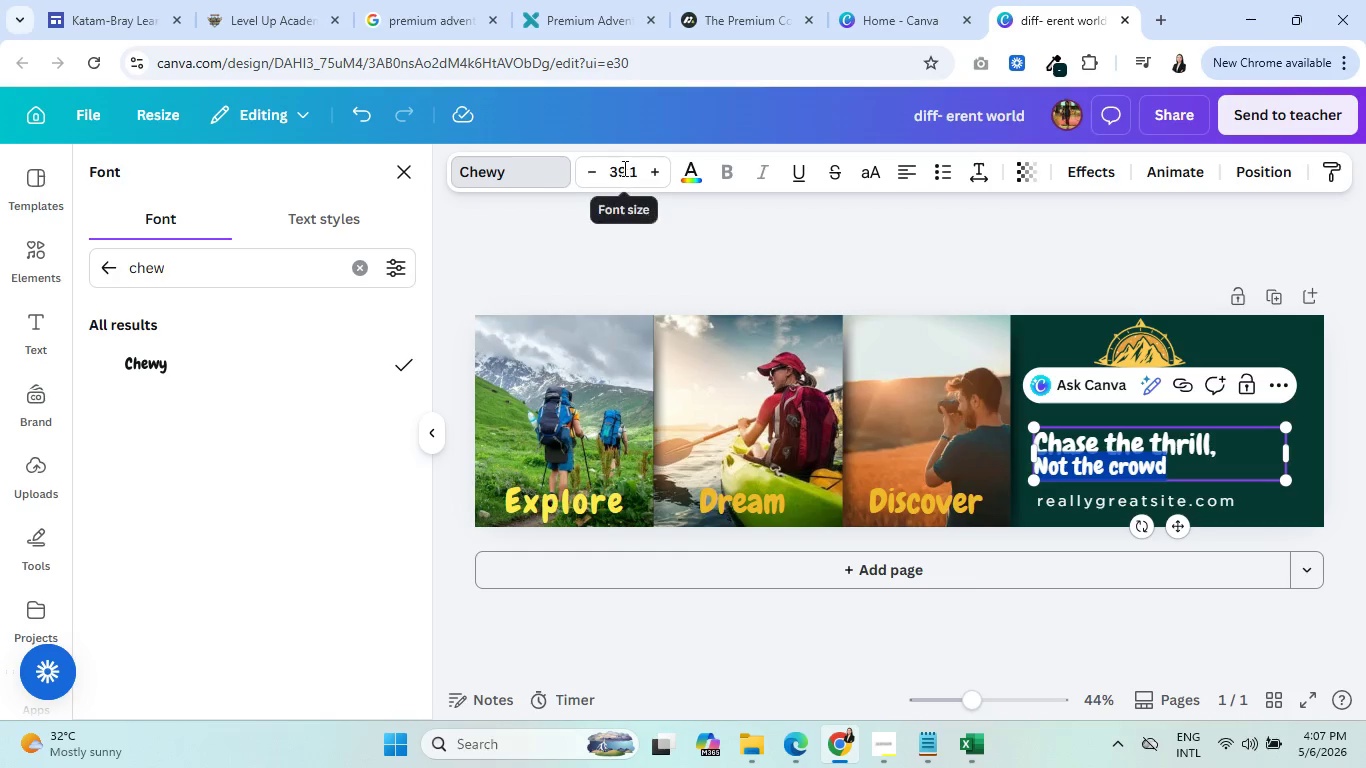 
left_click([615, 172])
 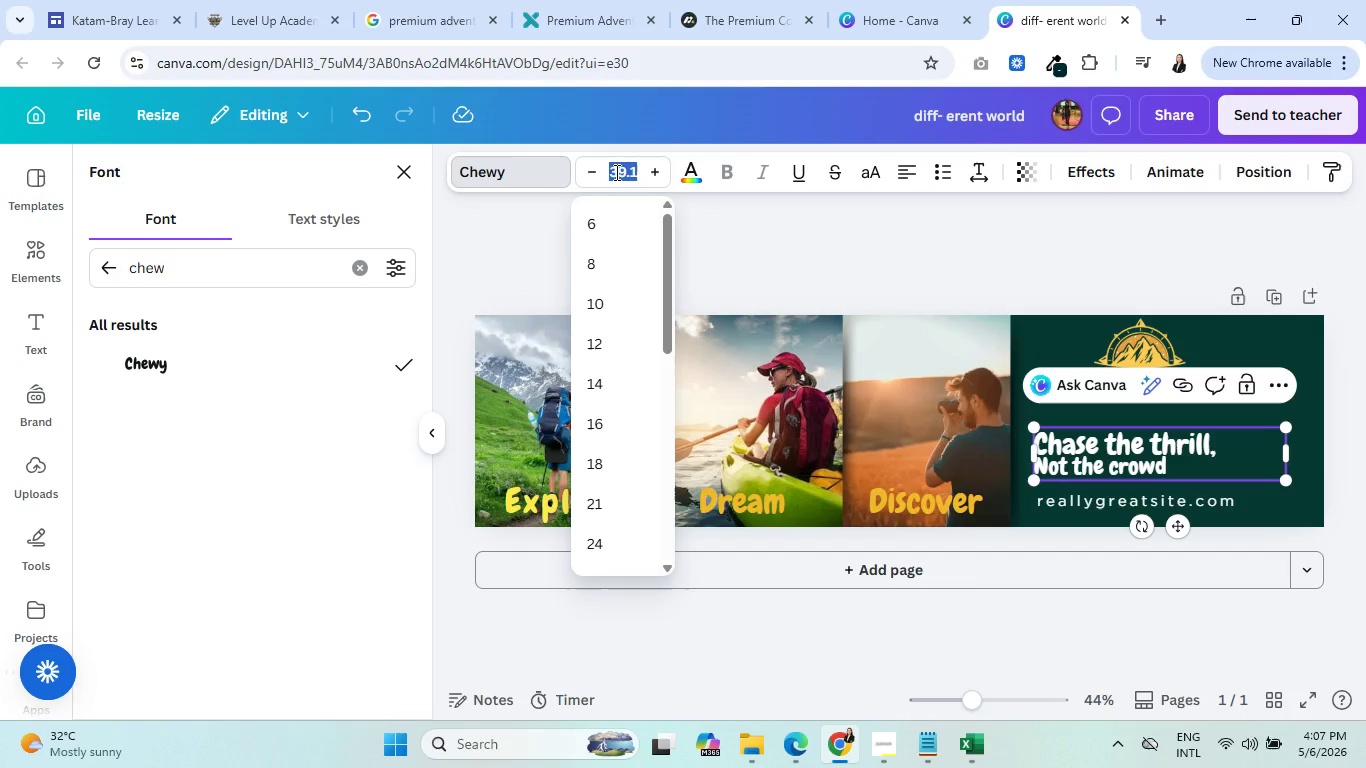 
type(49.1)
 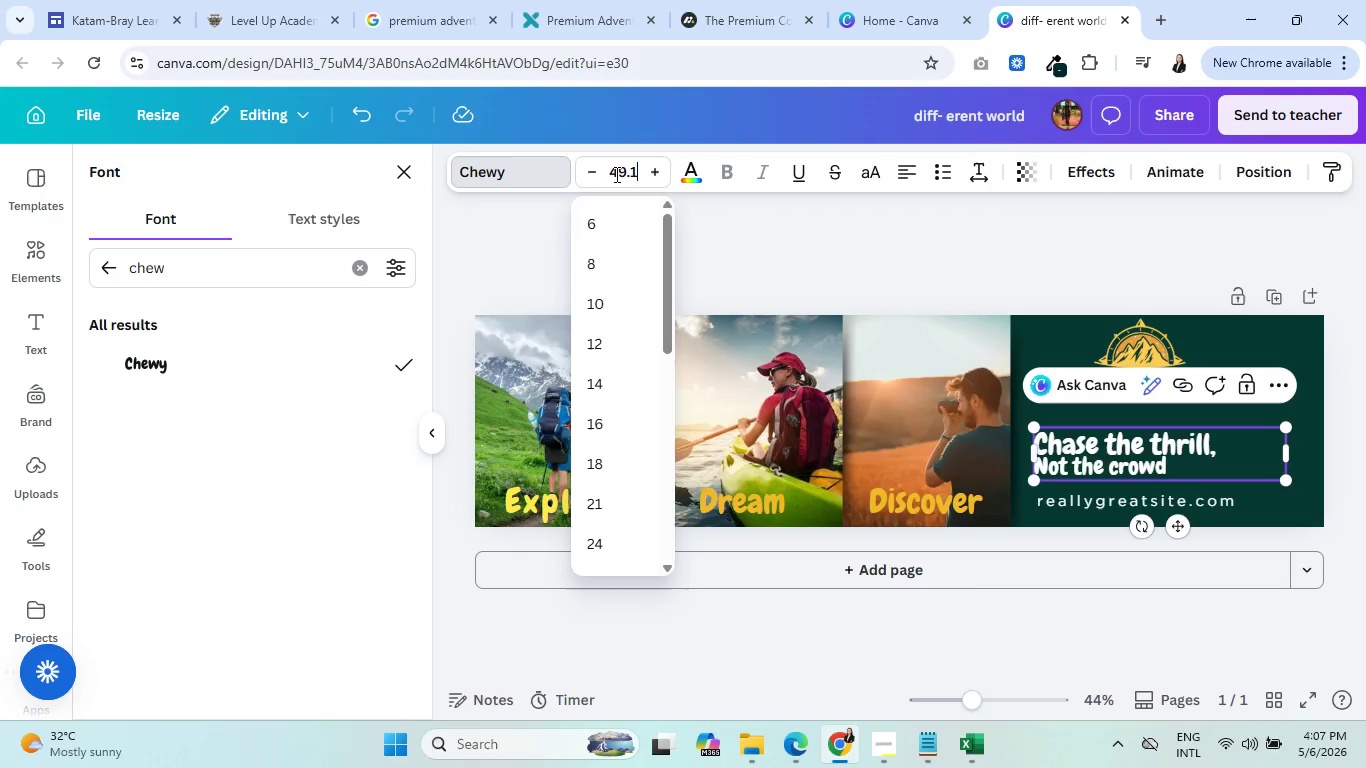 
key(Enter)
 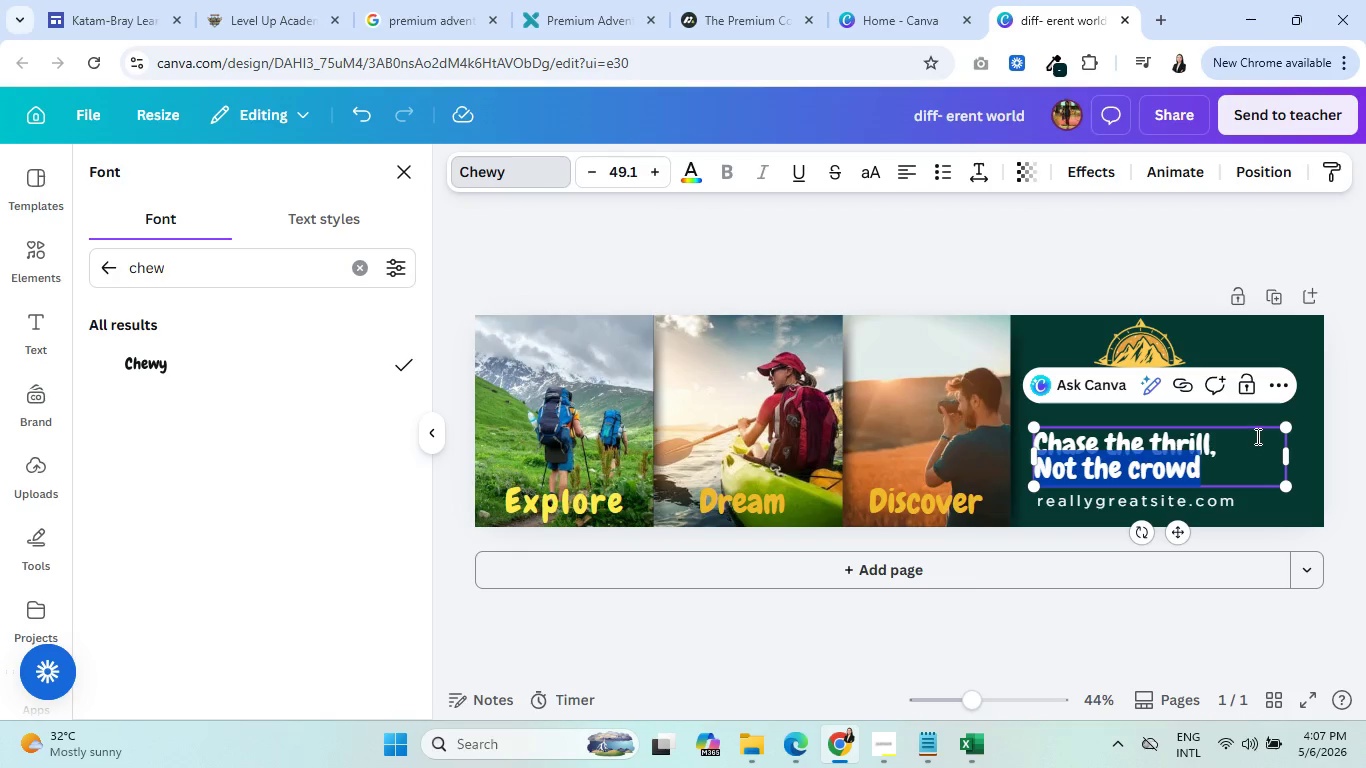 
left_click([1249, 417])
 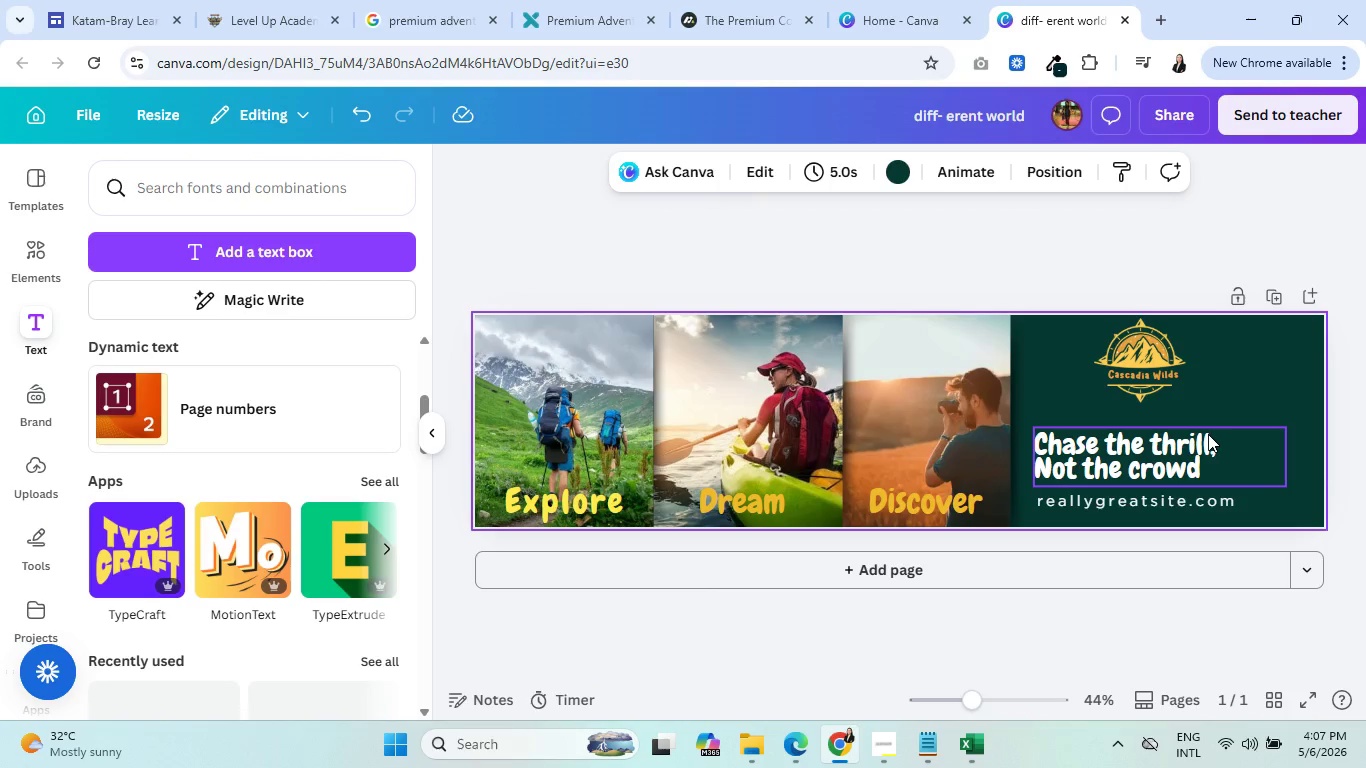 
left_click([1207, 434])
 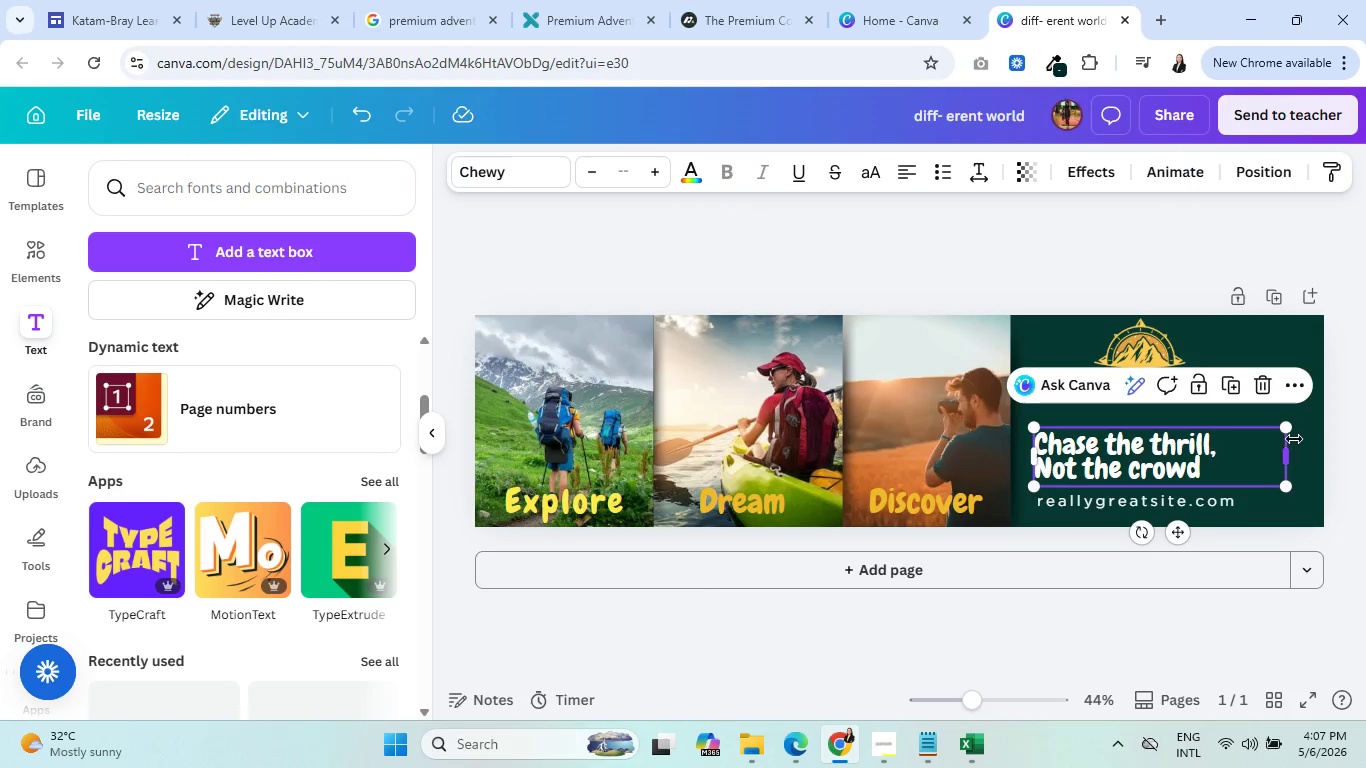 
left_click_drag(start_coordinate=[1284, 427], to_coordinate=[1314, 382])
 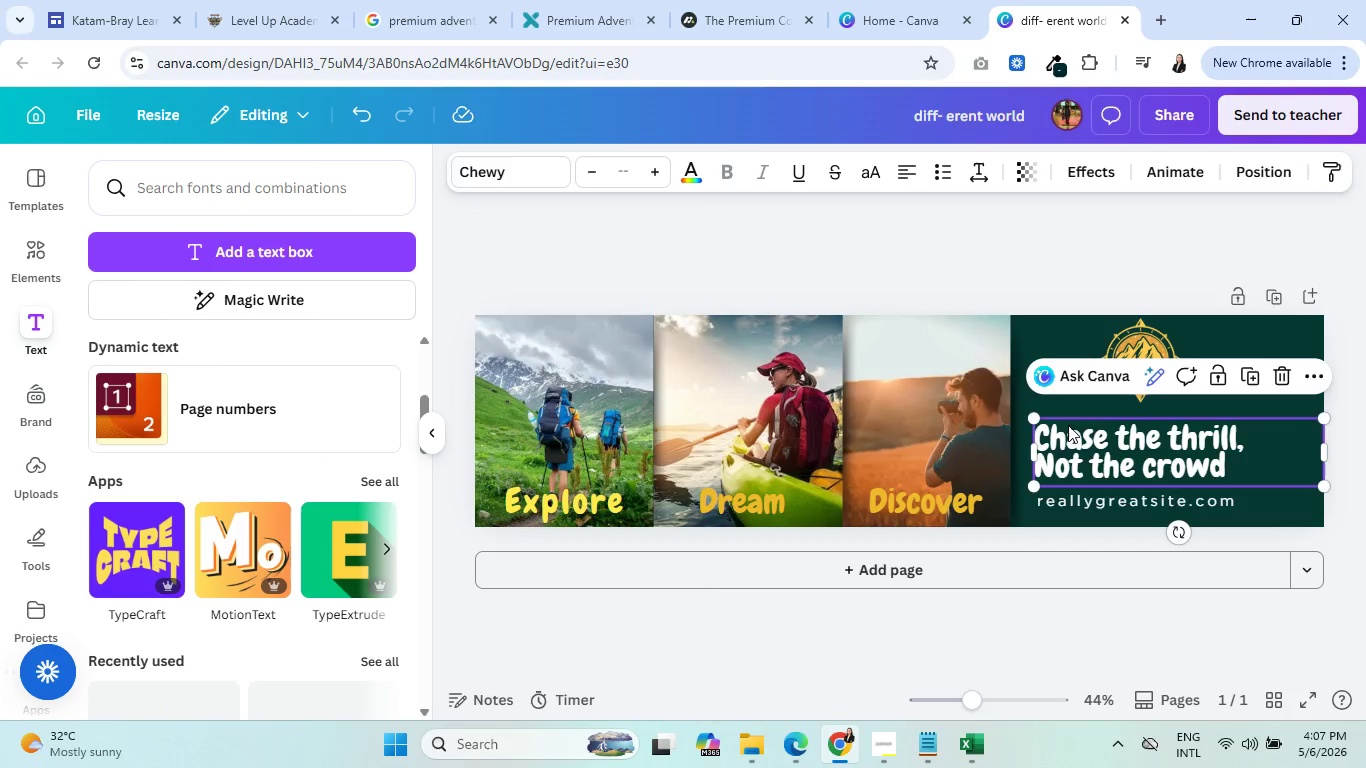 
left_click_drag(start_coordinate=[1059, 416], to_coordinate=[1050, 403])
 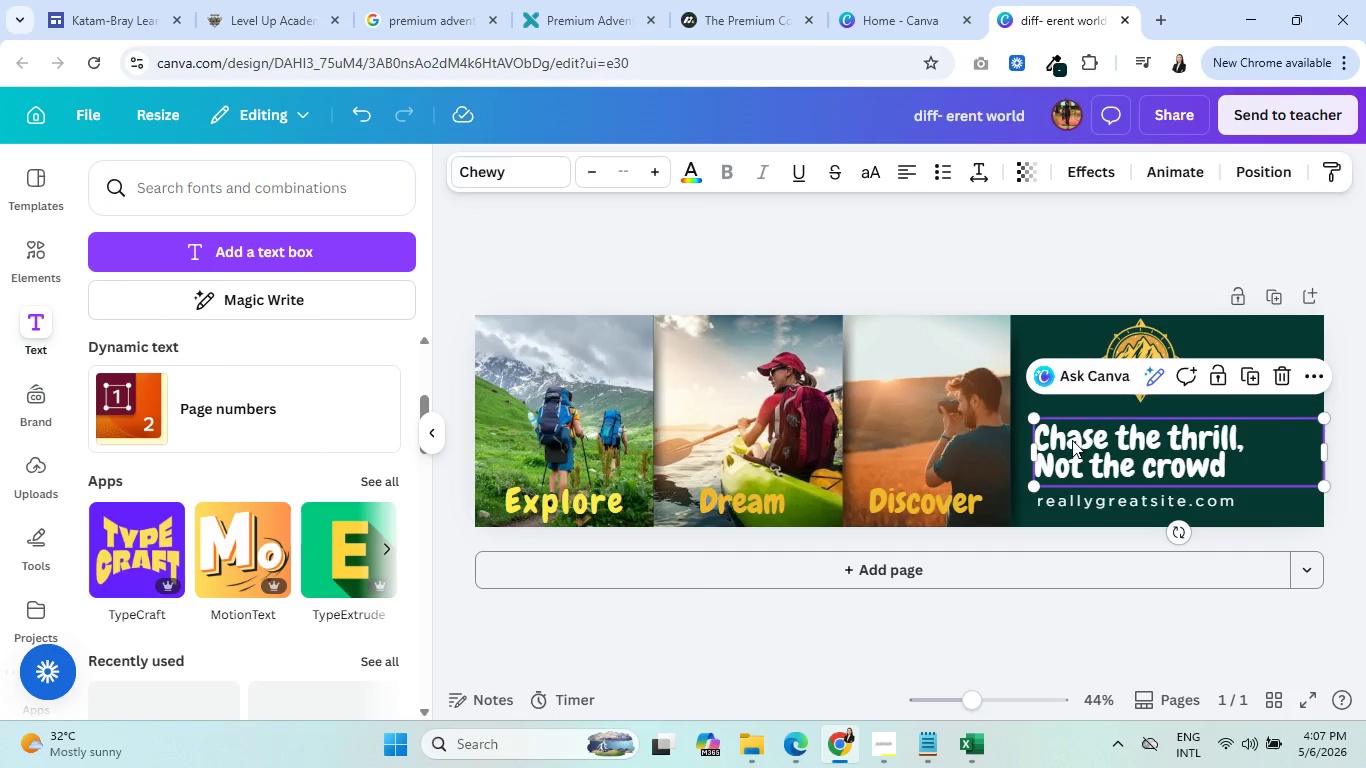 
left_click([1072, 440])
 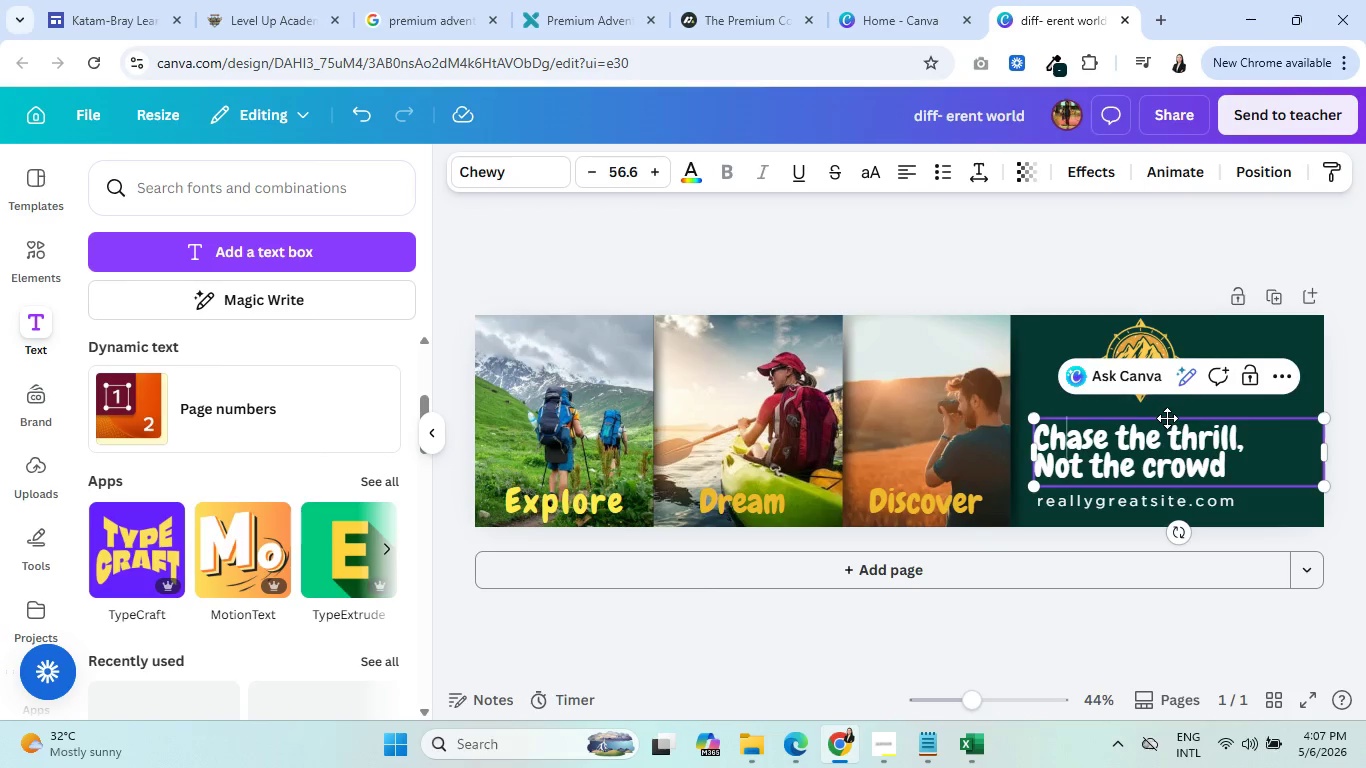 
left_click_drag(start_coordinate=[1167, 418], to_coordinate=[1162, 403])
 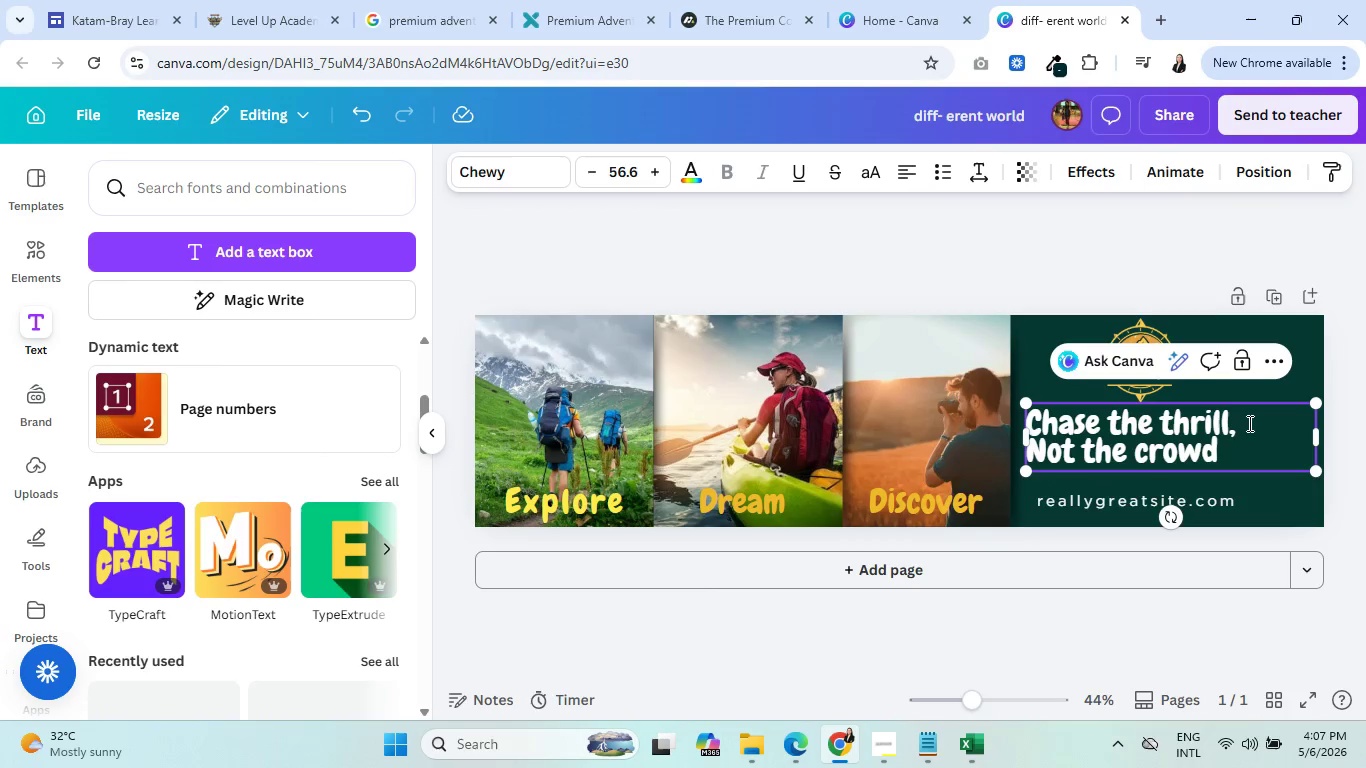 
left_click([1248, 423])
 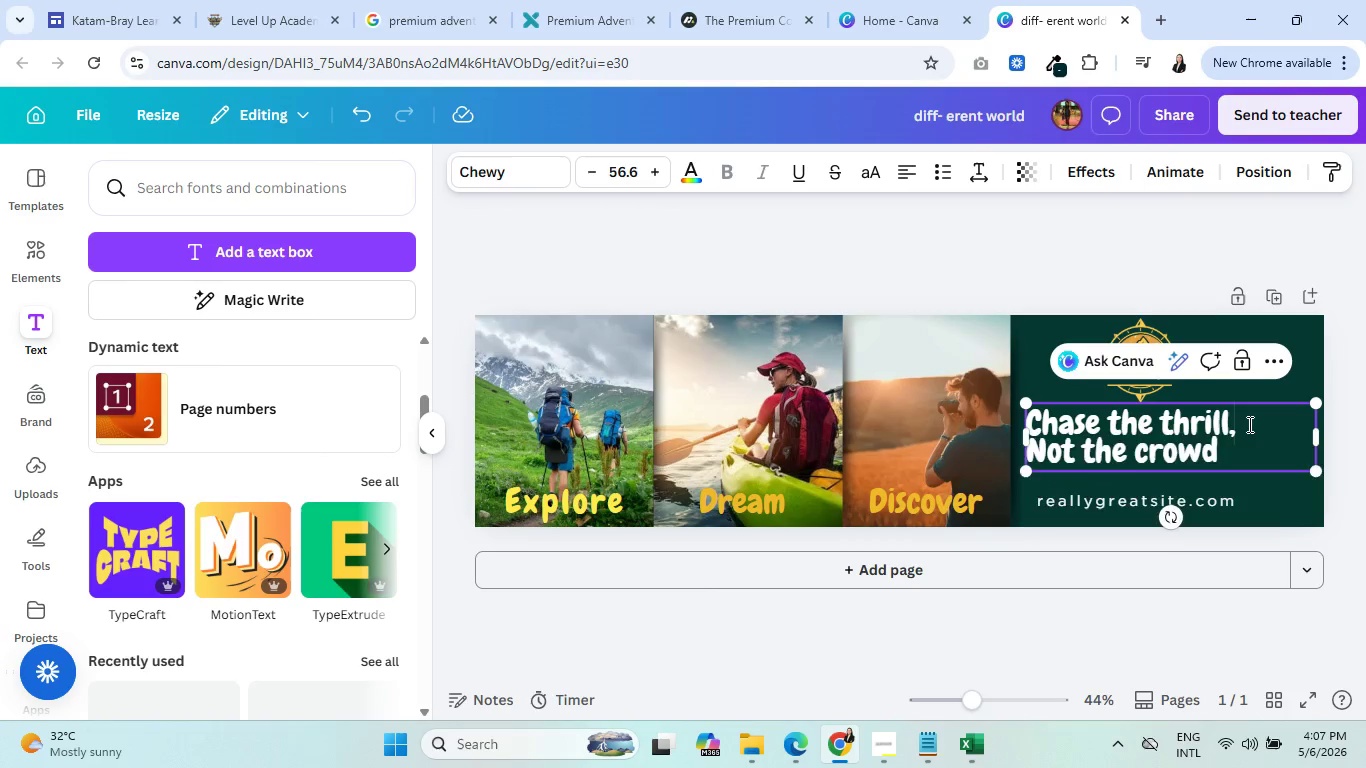 
key(Enter)
 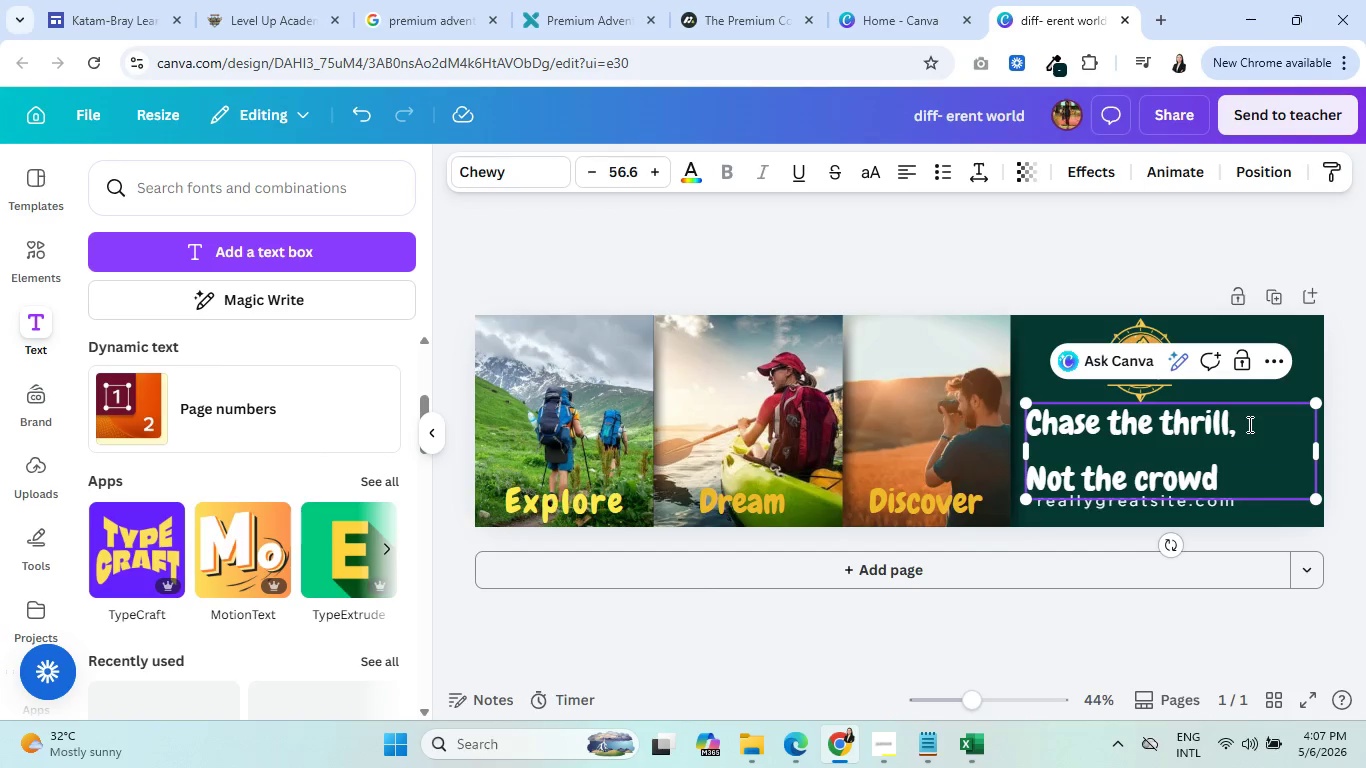 
key(Backspace)
 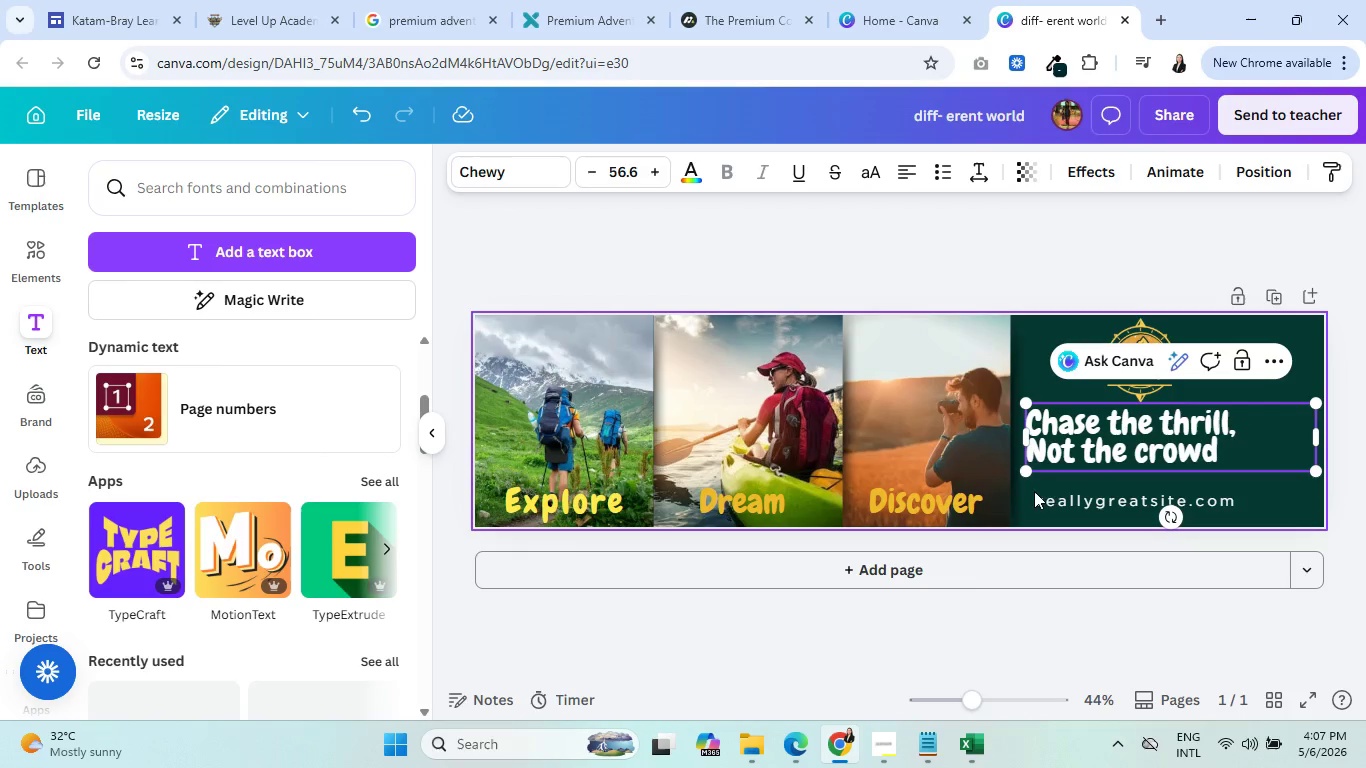 
left_click_drag(start_coordinate=[1026, 470], to_coordinate=[1028, 487])
 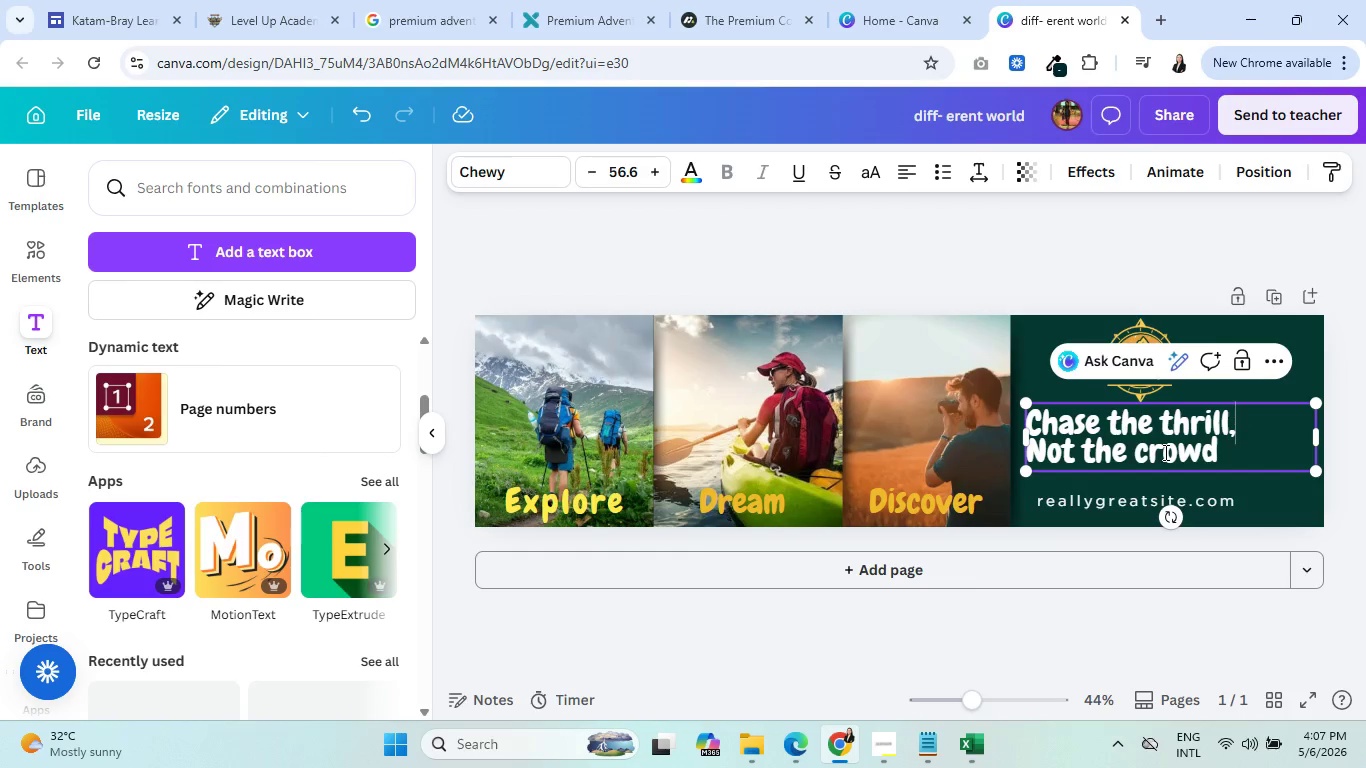 
mouse_move([963, 207])
 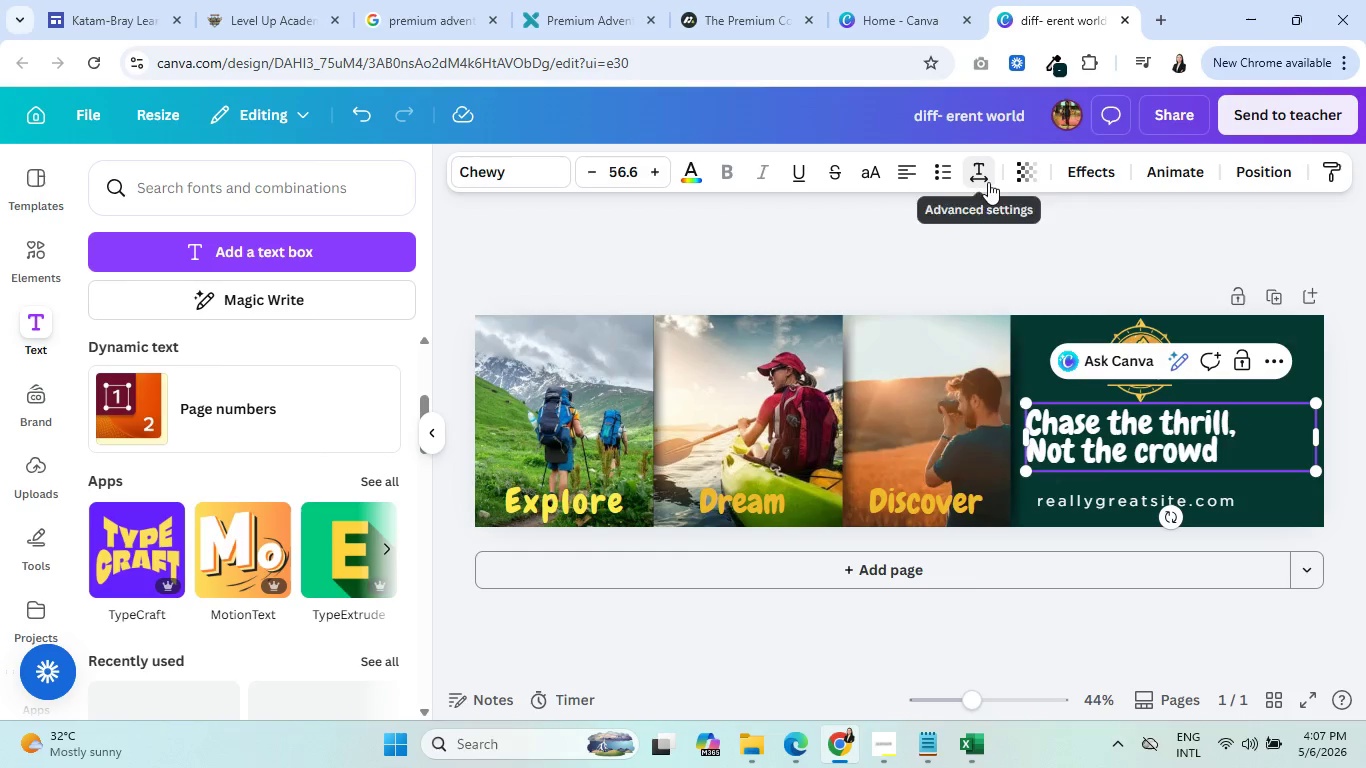 
left_click([988, 182])
 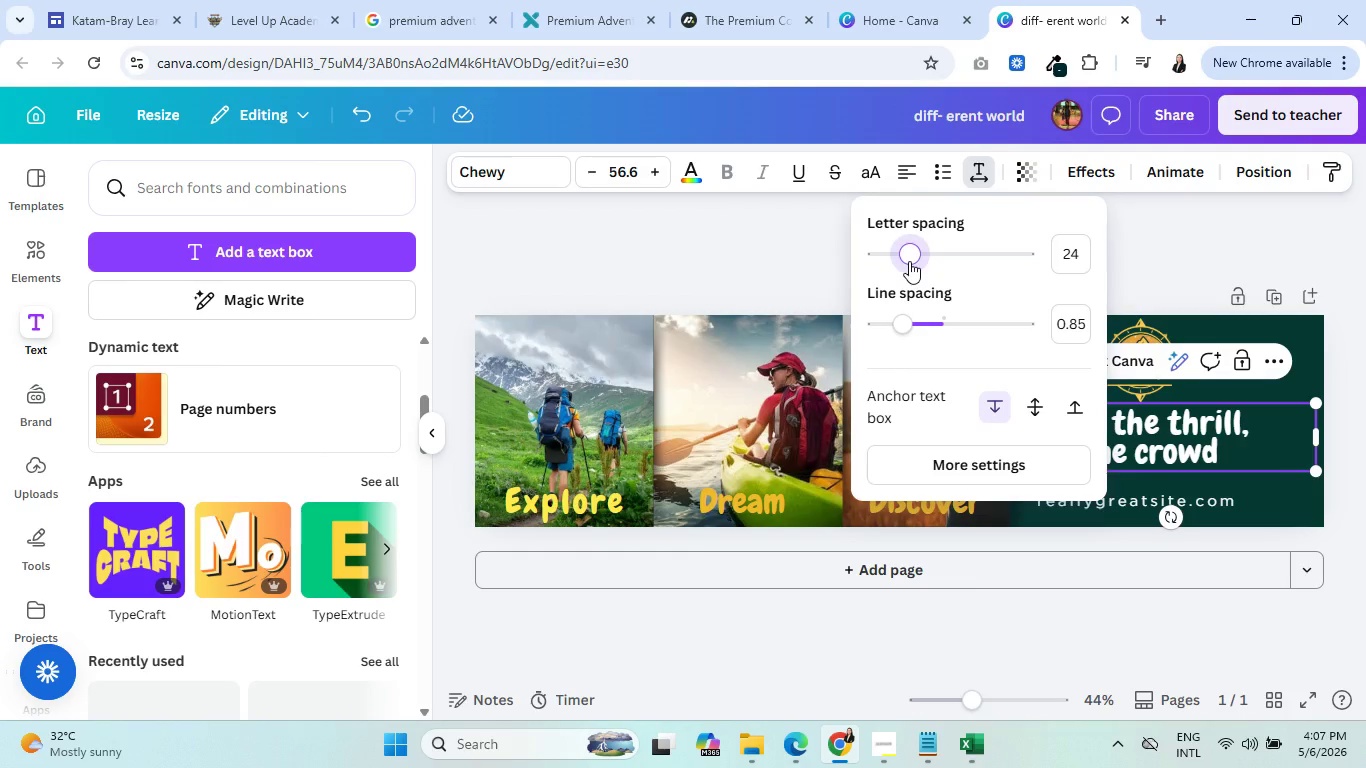 
wait(7.14)
 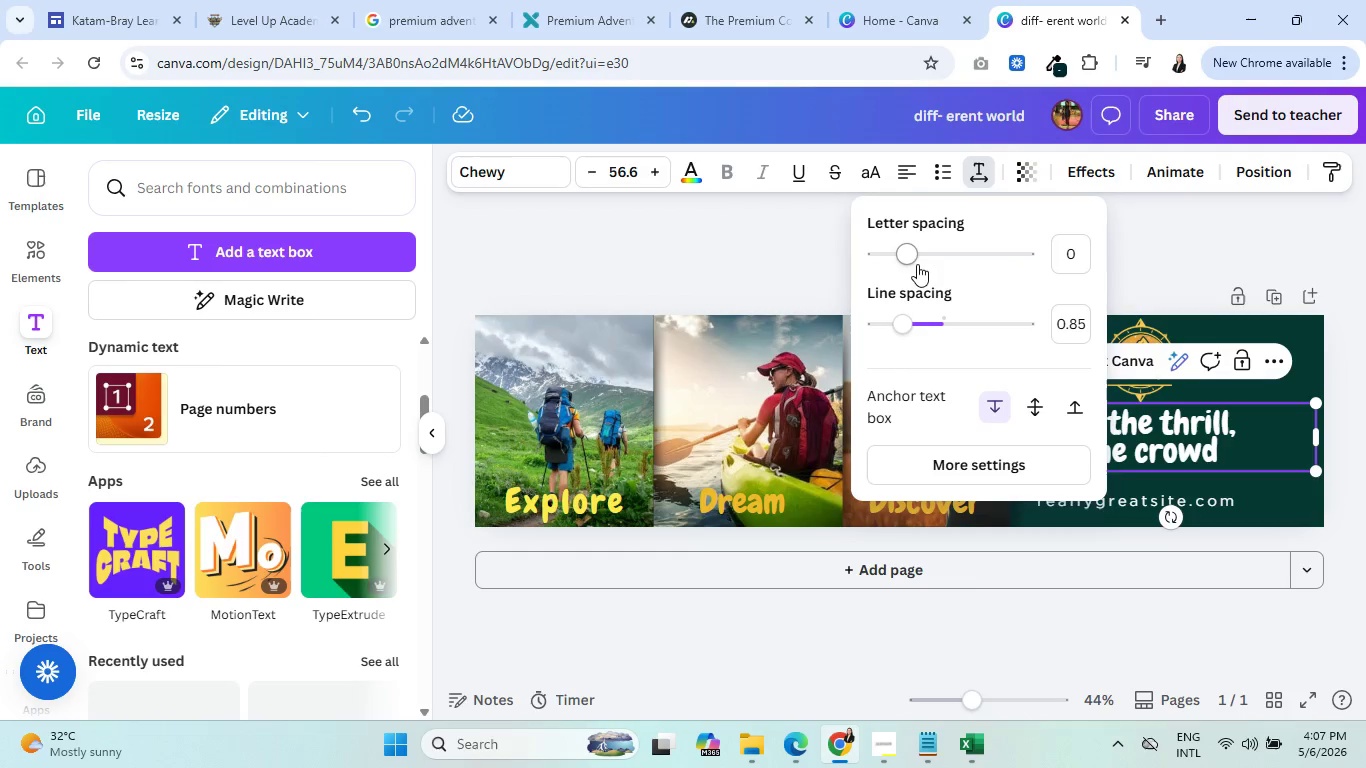 
left_click_drag(start_coordinate=[908, 322], to_coordinate=[938, 323])
 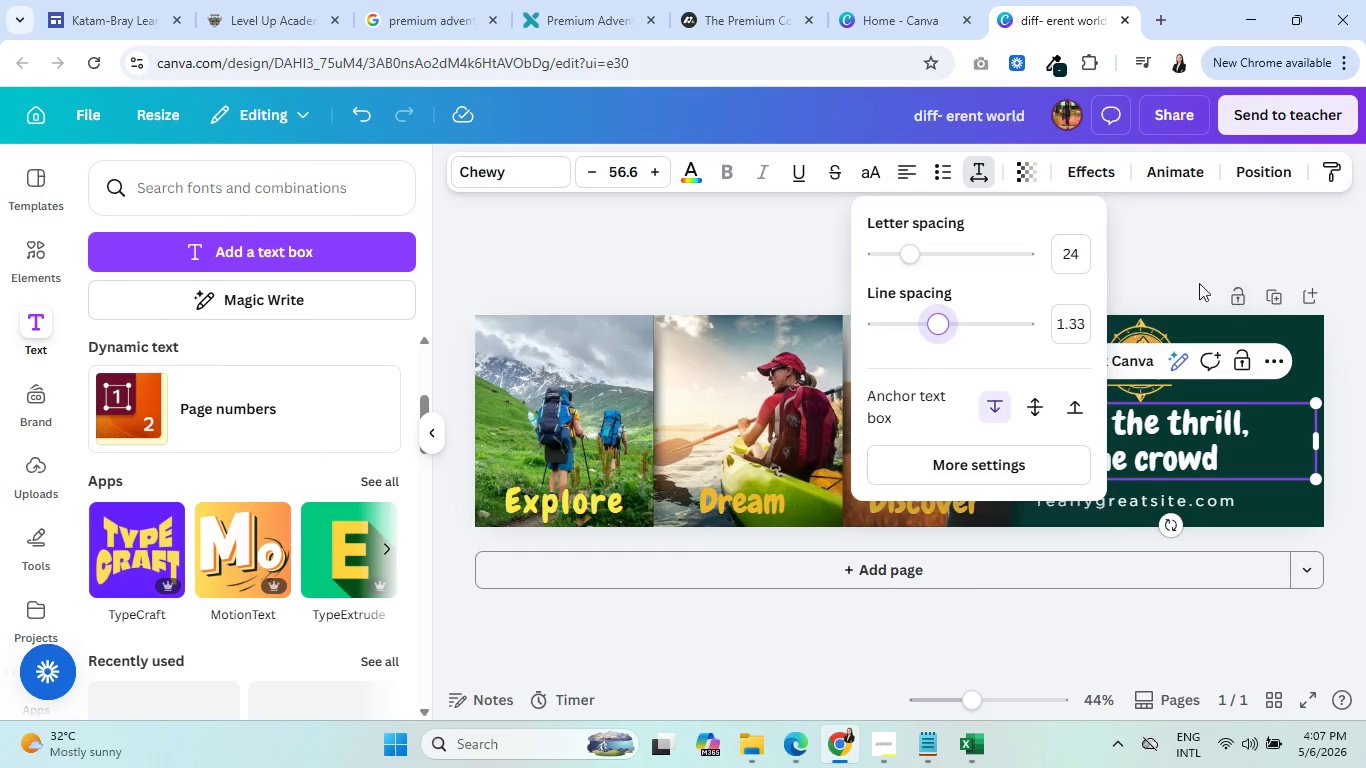 
left_click([1183, 279])
 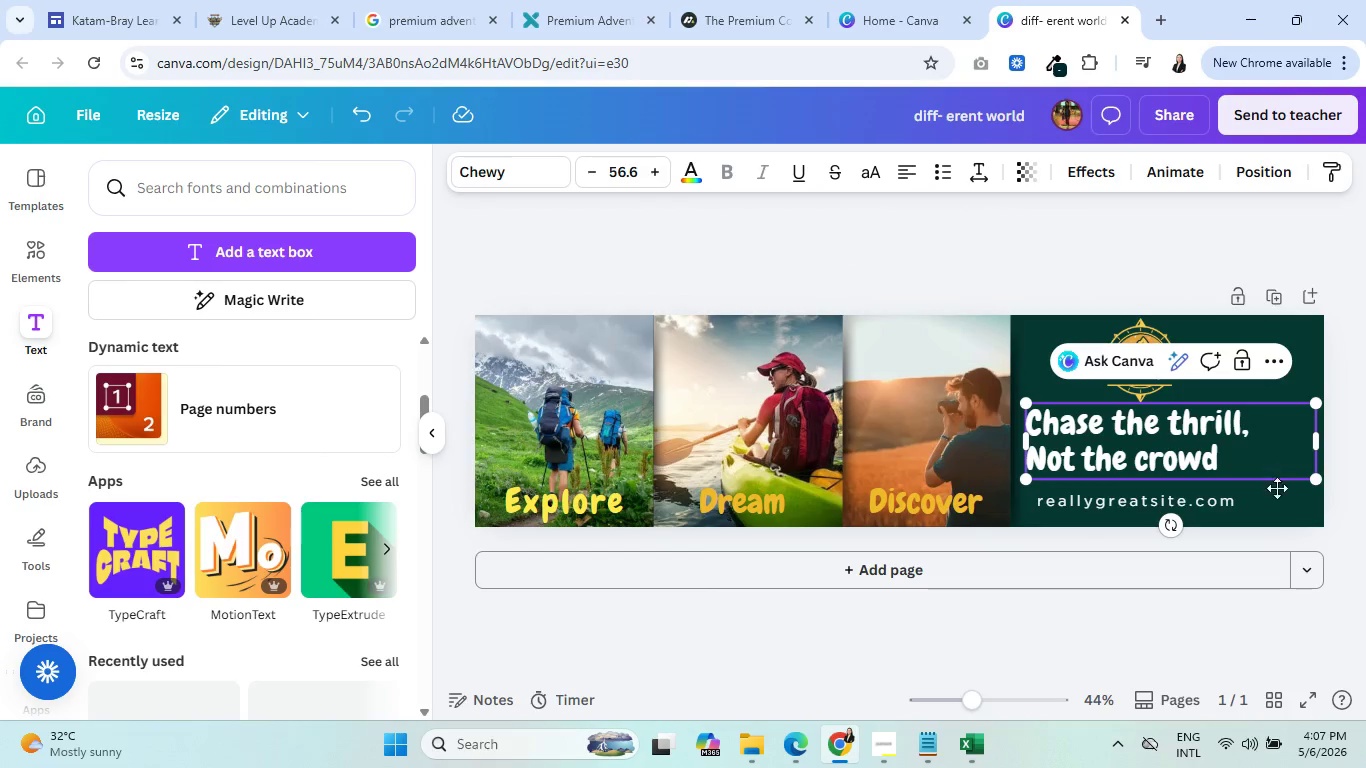 
left_click([1264, 506])
 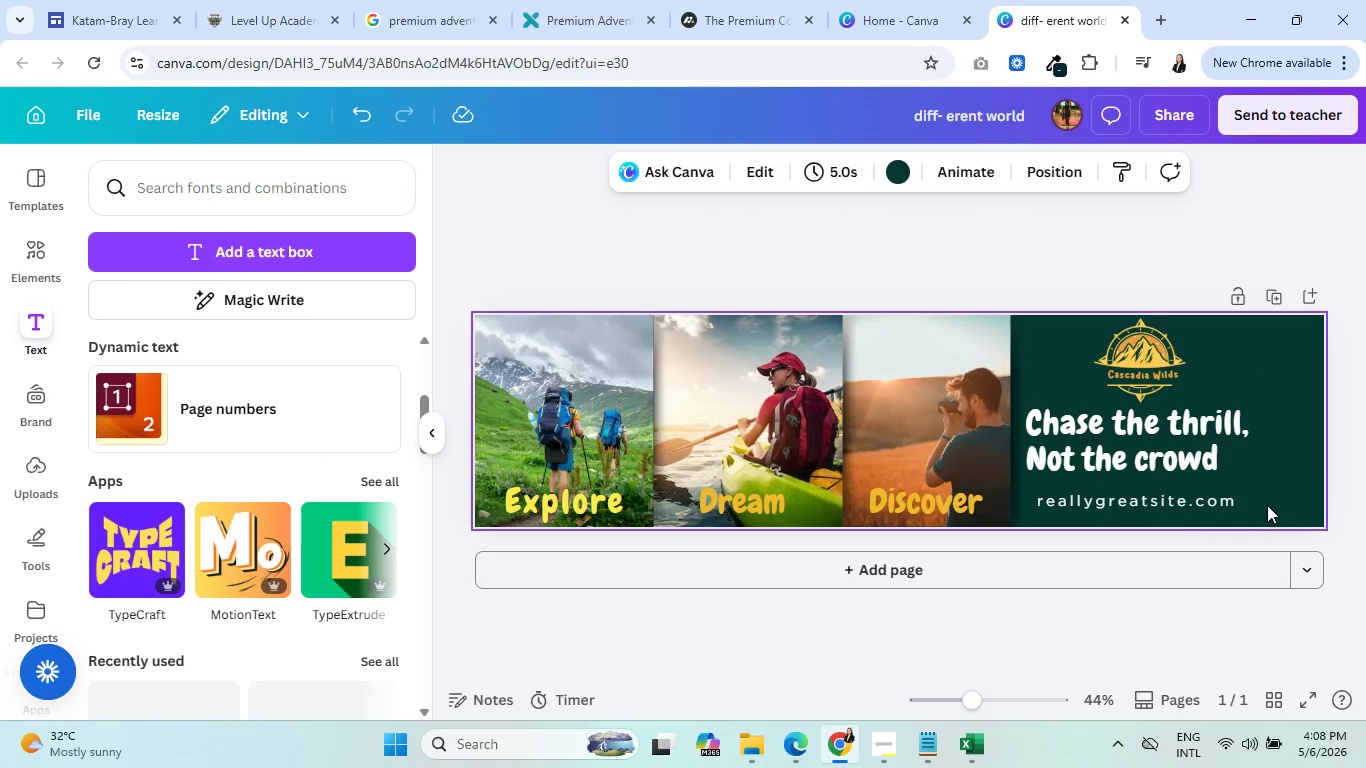 
wait(5.16)
 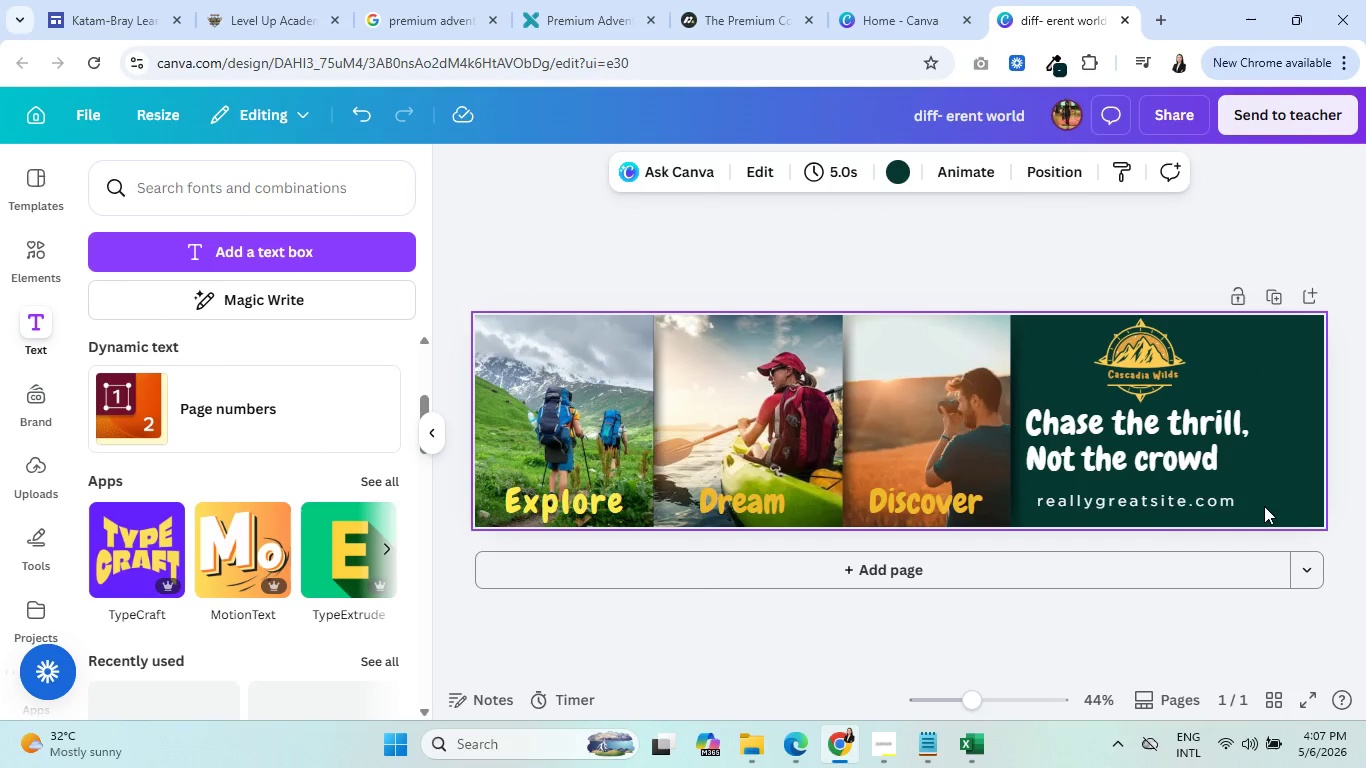 
left_click([562, 505])
 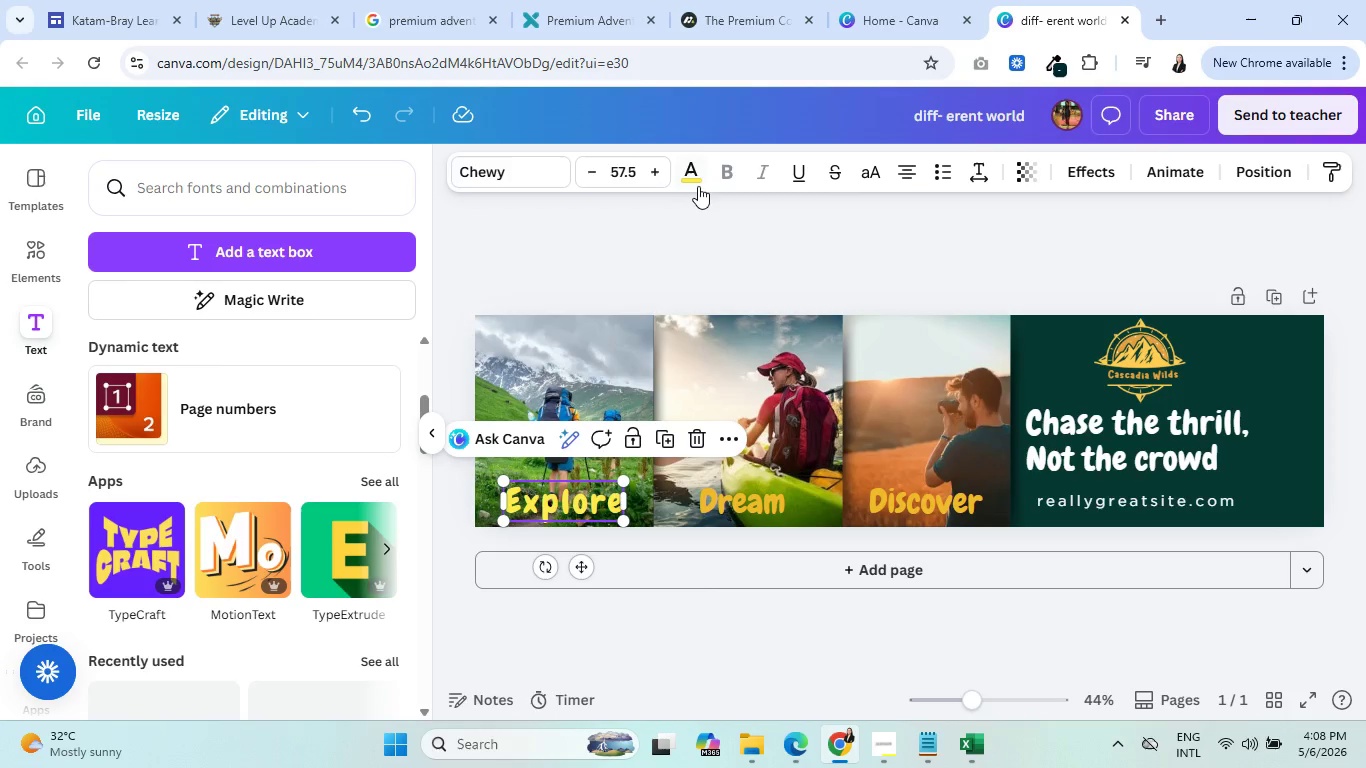 
left_click([697, 181])
 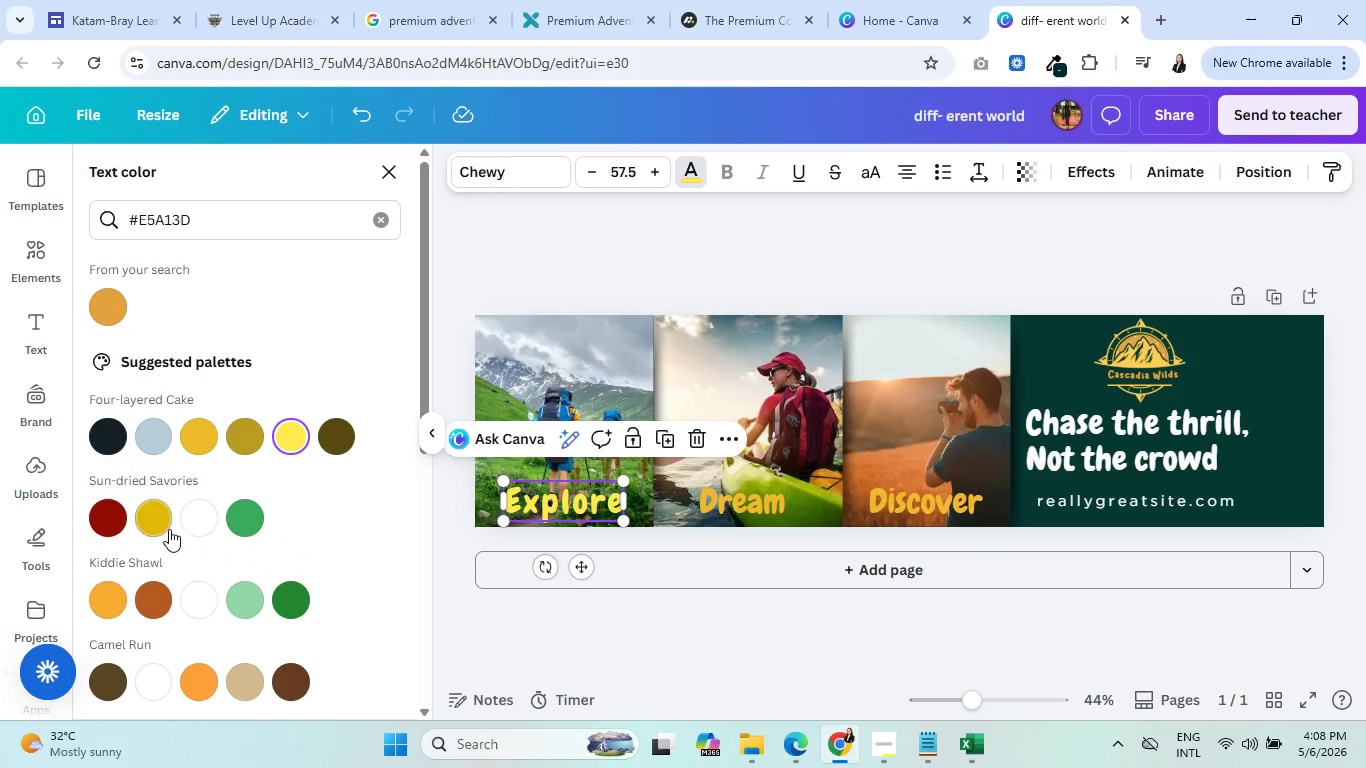 
left_click([197, 517])
 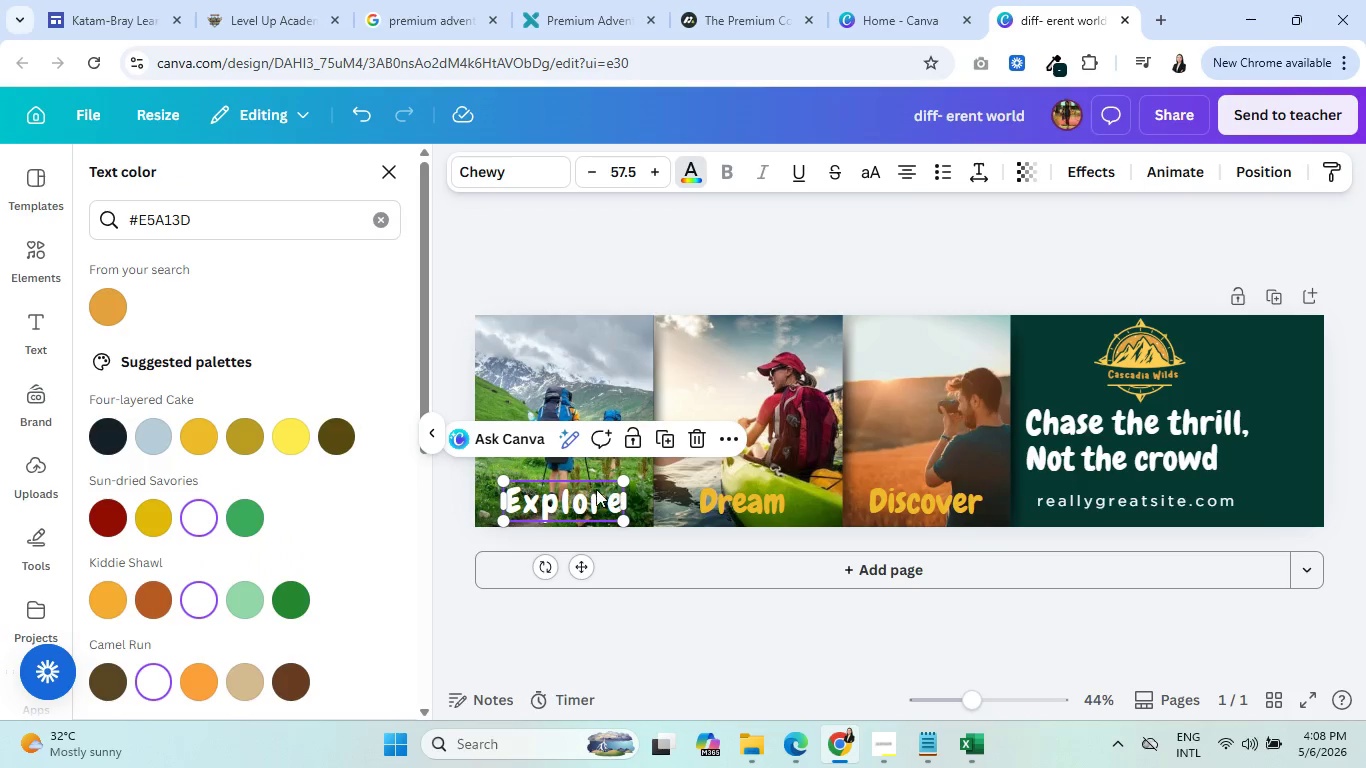 
left_click([725, 501])
 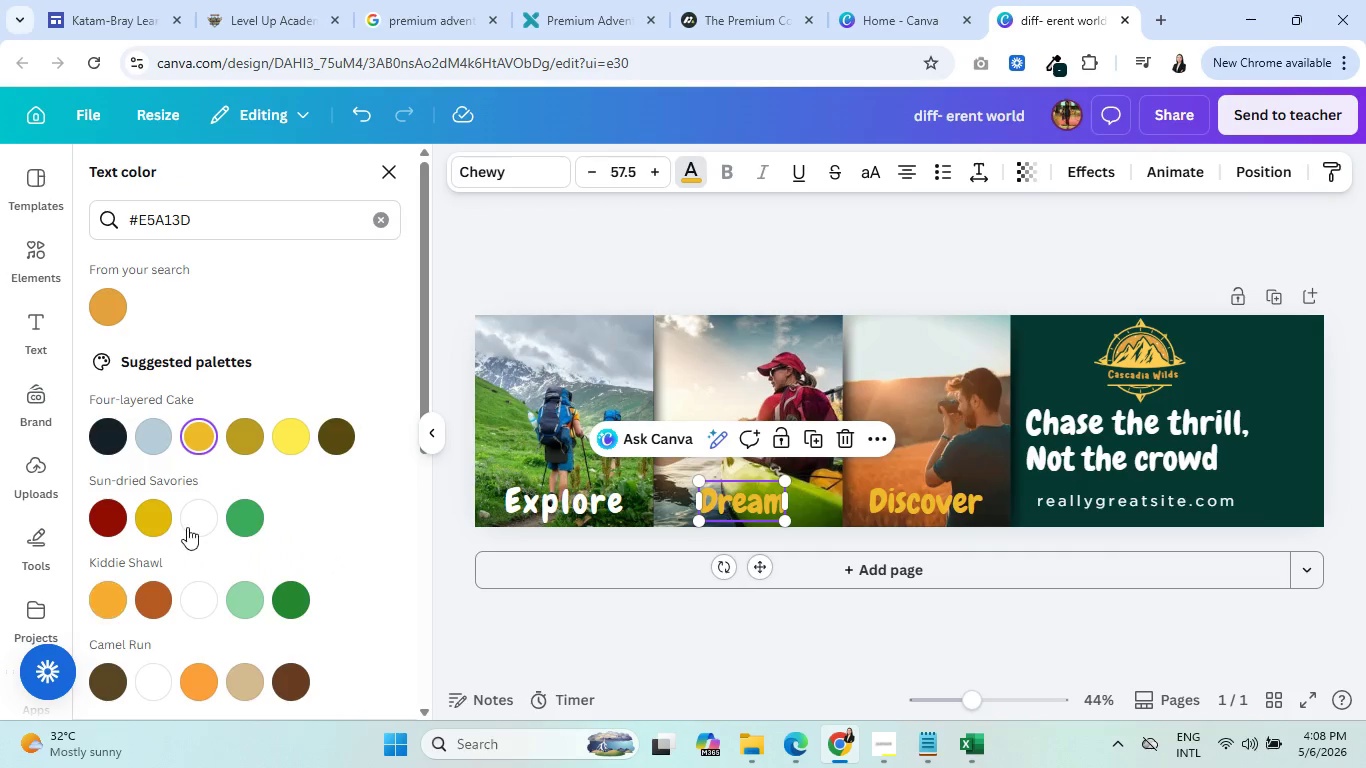 
left_click([196, 521])
 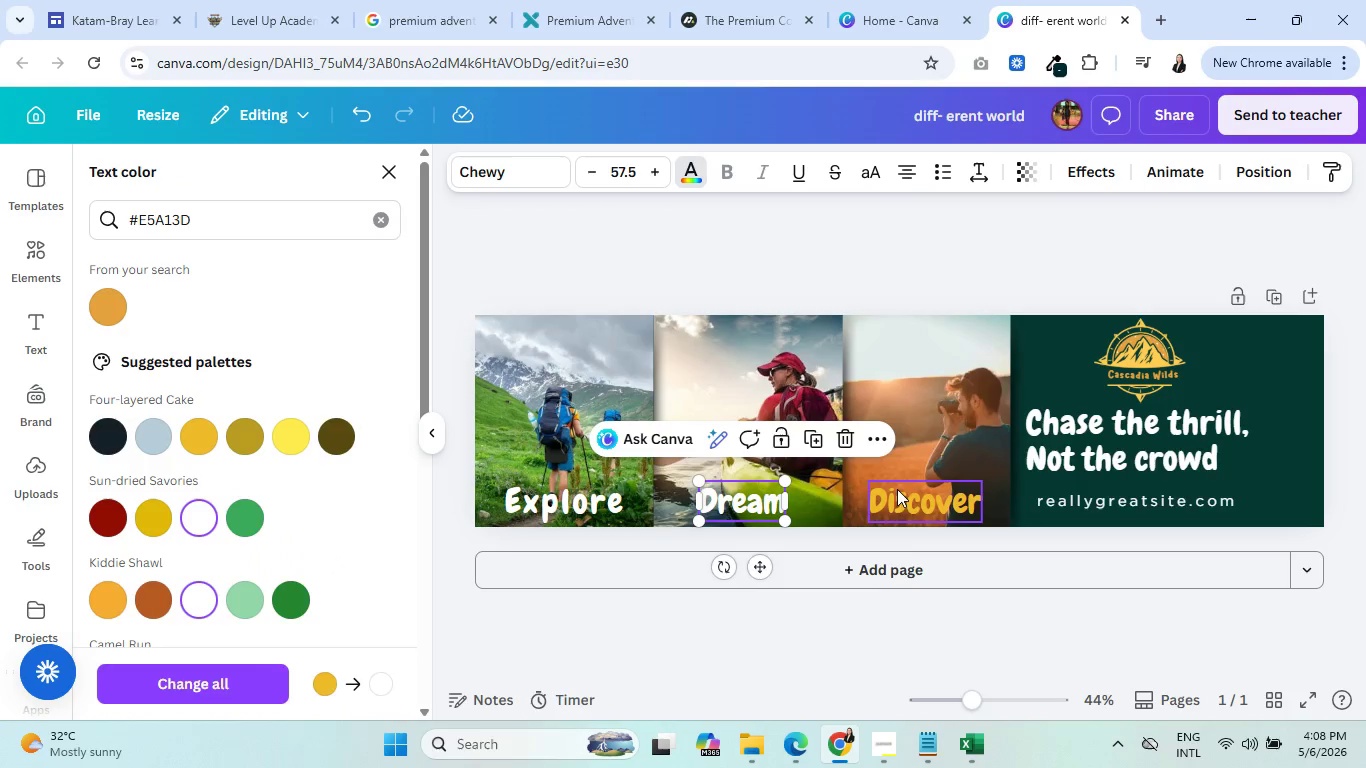 
left_click([903, 492])
 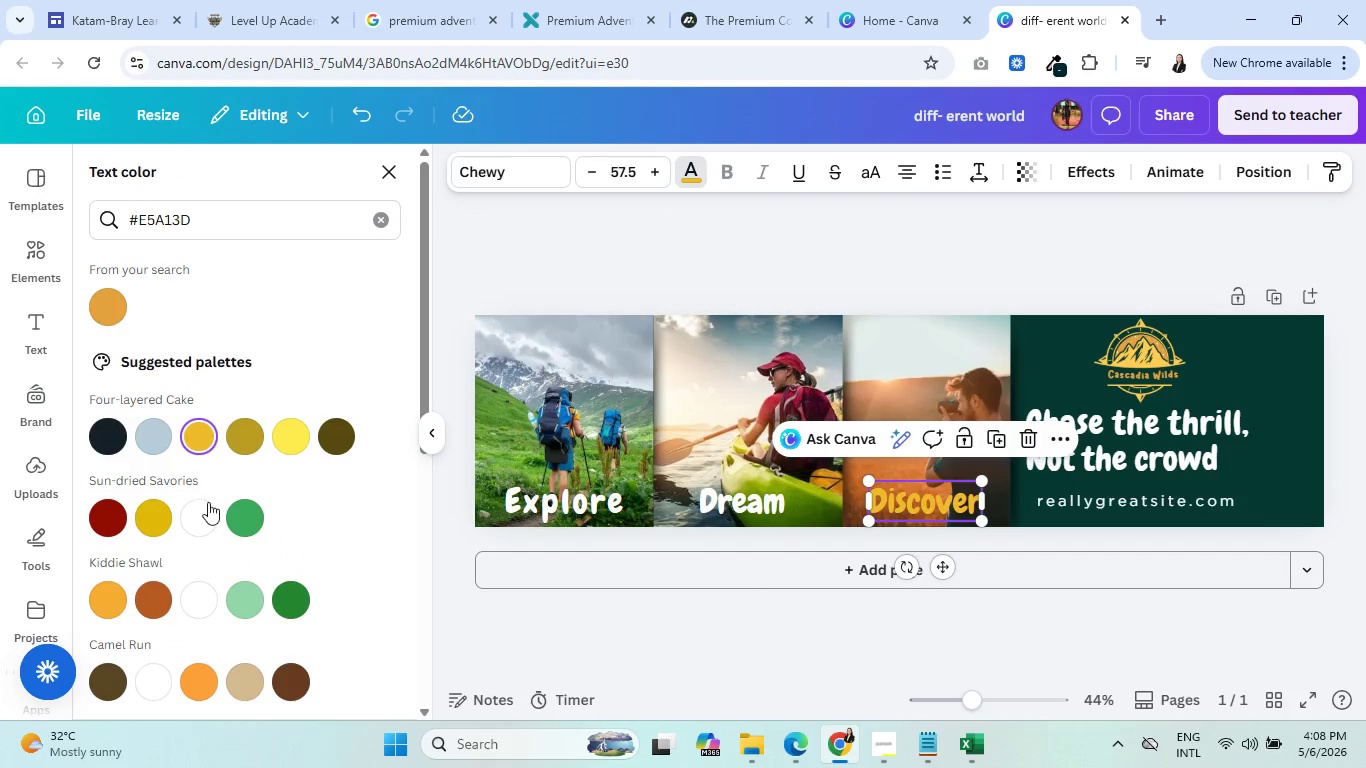 
left_click([201, 507])
 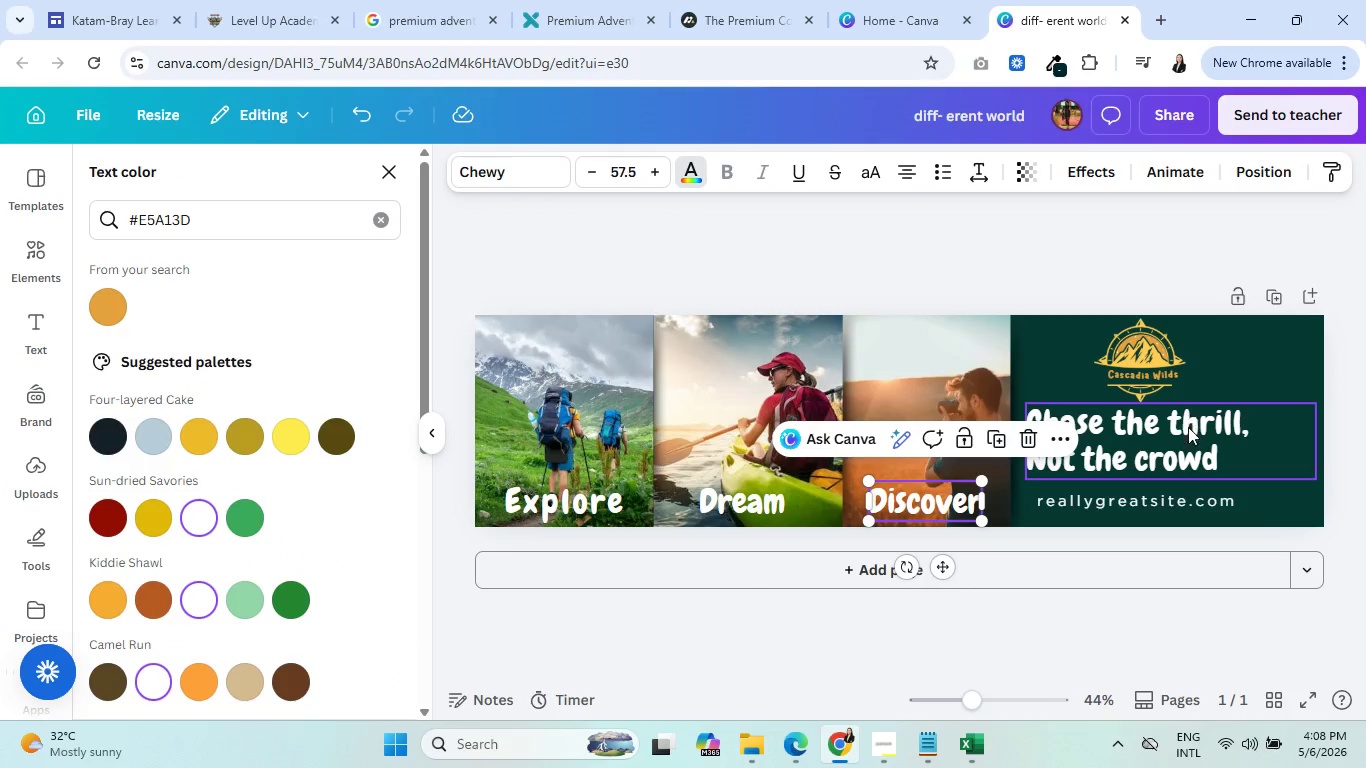 
left_click([1152, 442])
 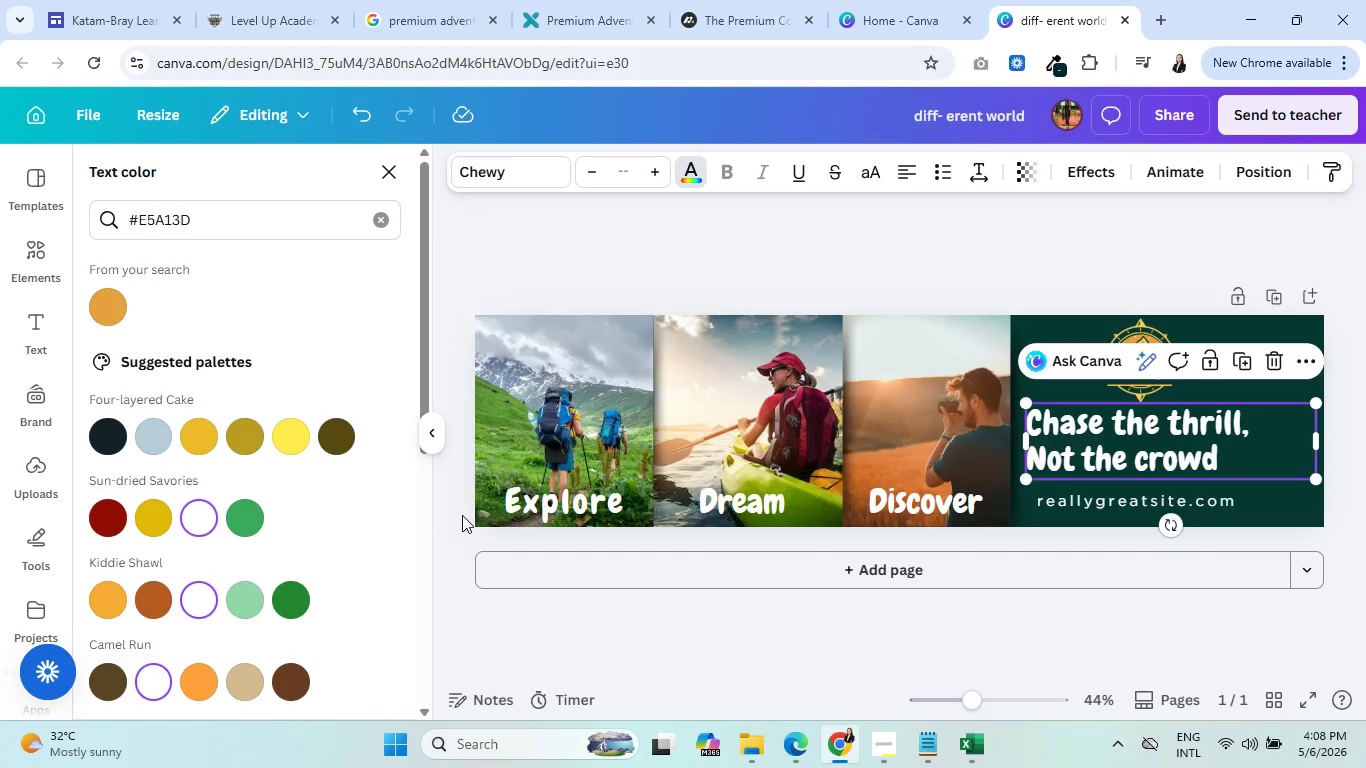 
wait(8.47)
 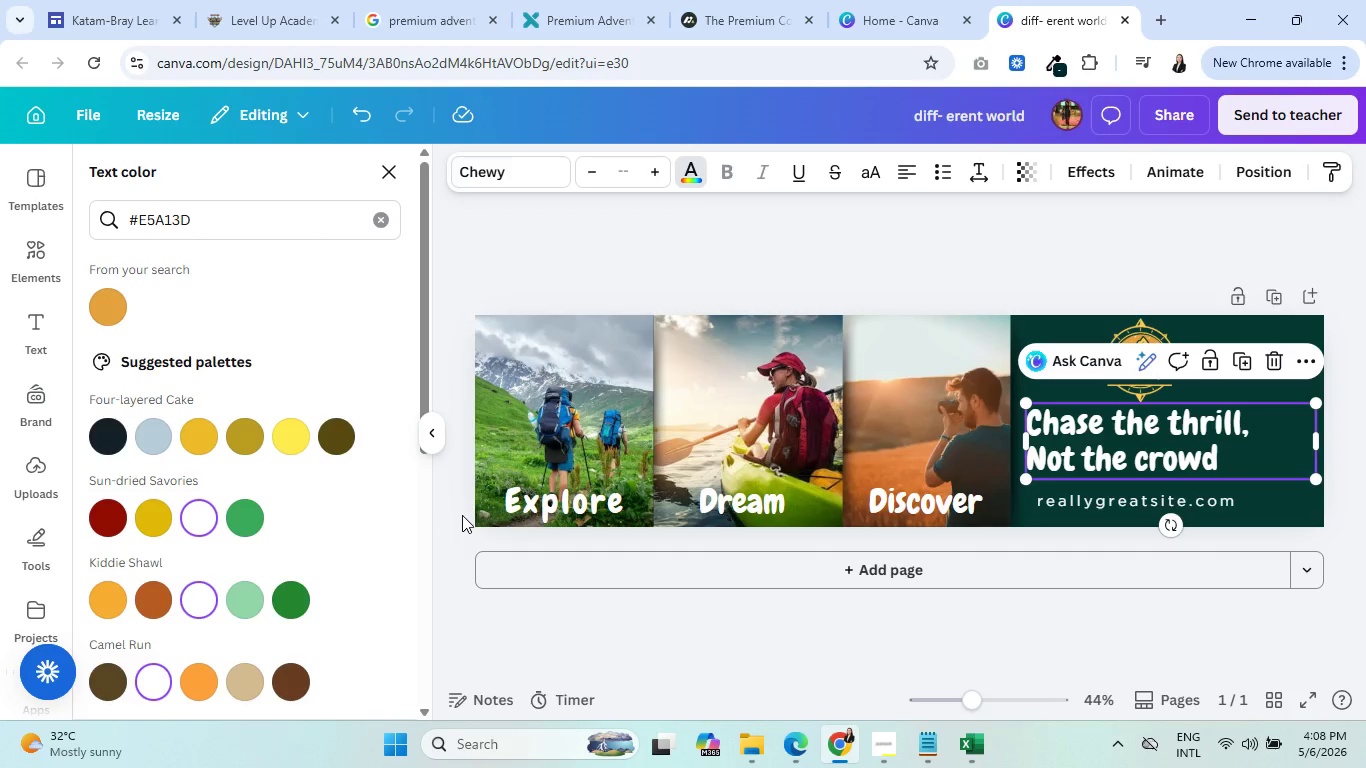 
double_click([1098, 501])
 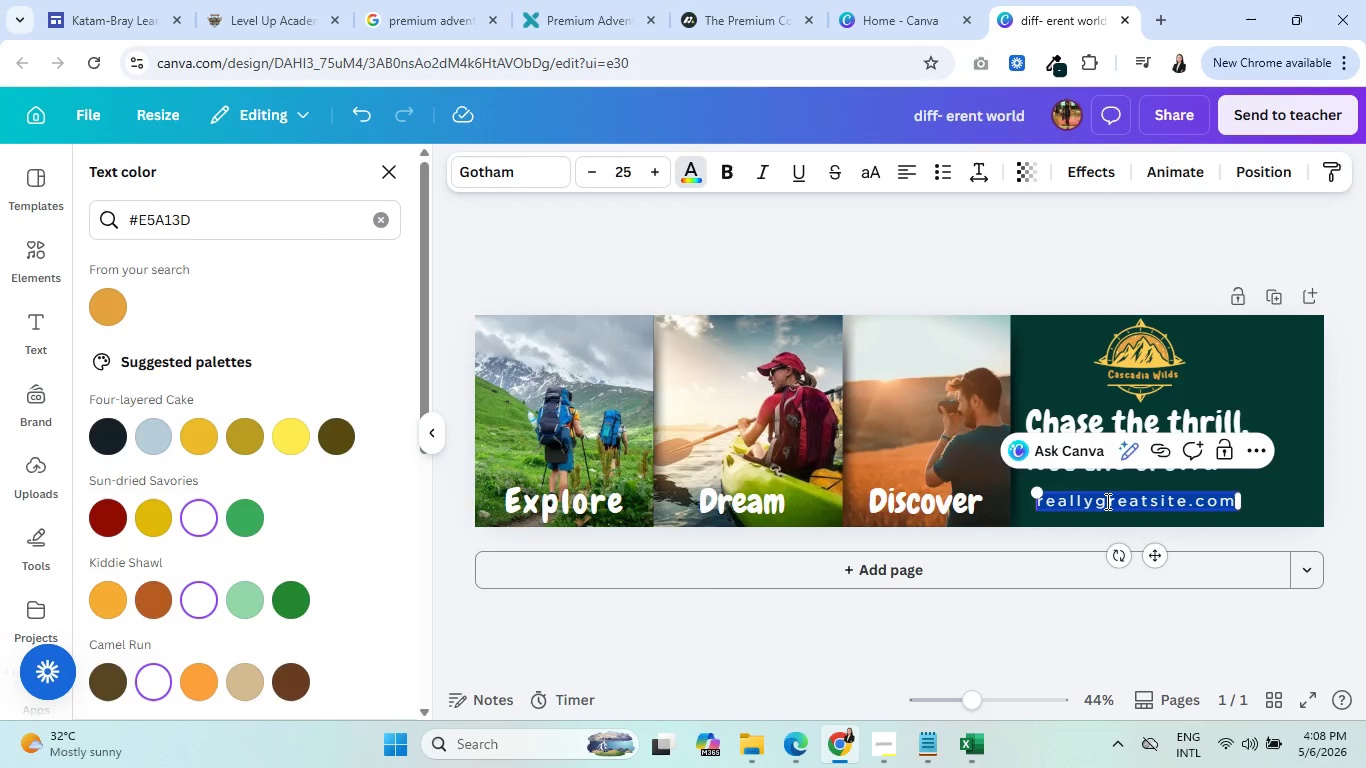 
left_click([1106, 501])
 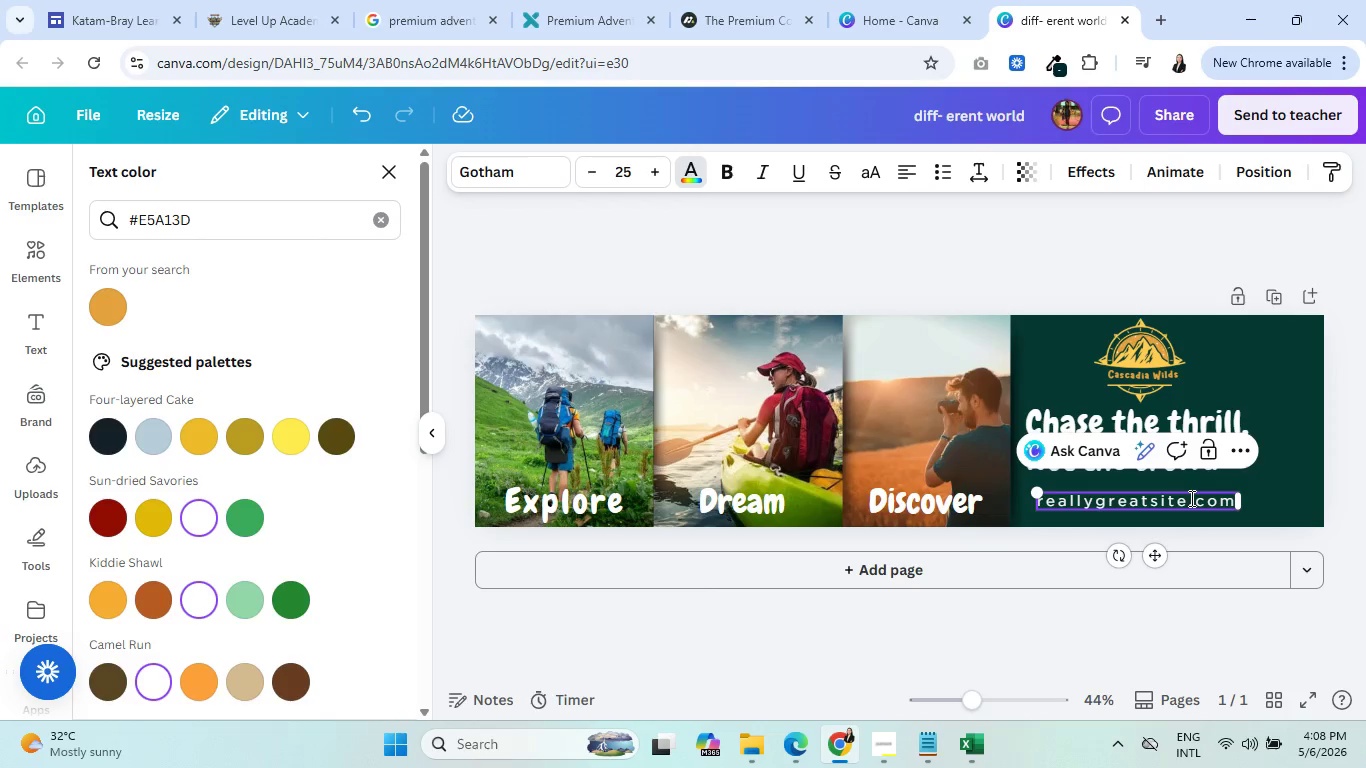 
left_click_drag(start_coordinate=[1190, 499], to_coordinate=[1037, 499])
 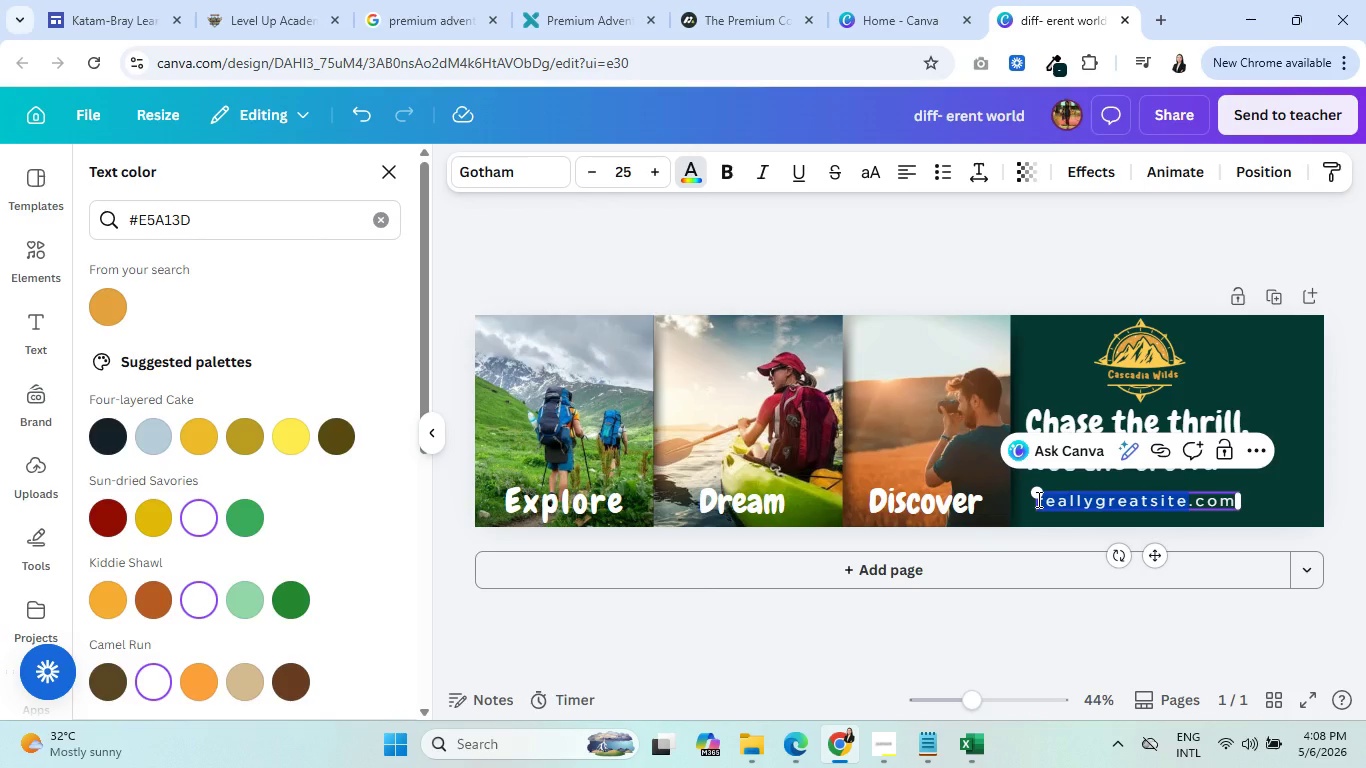 
type(cascadiawild)
 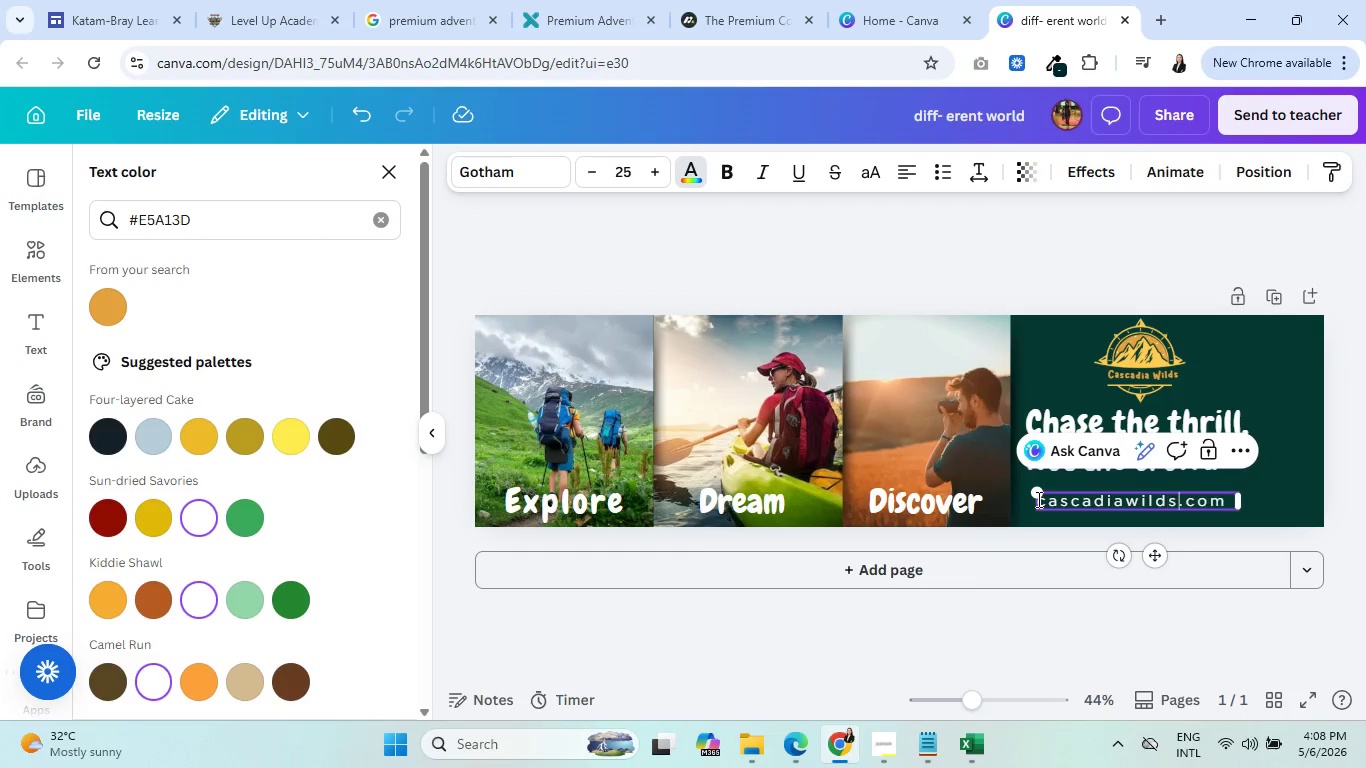 
key(S)
 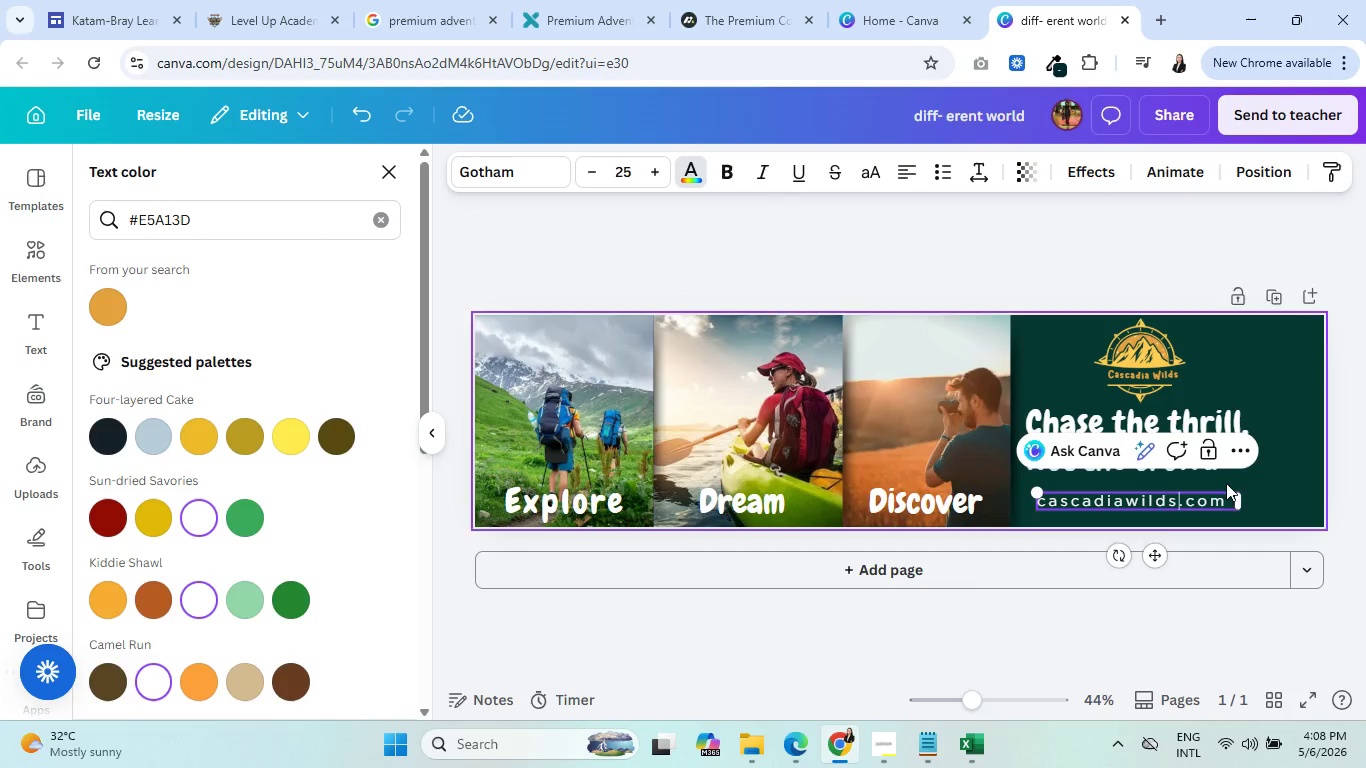 
left_click([1276, 496])
 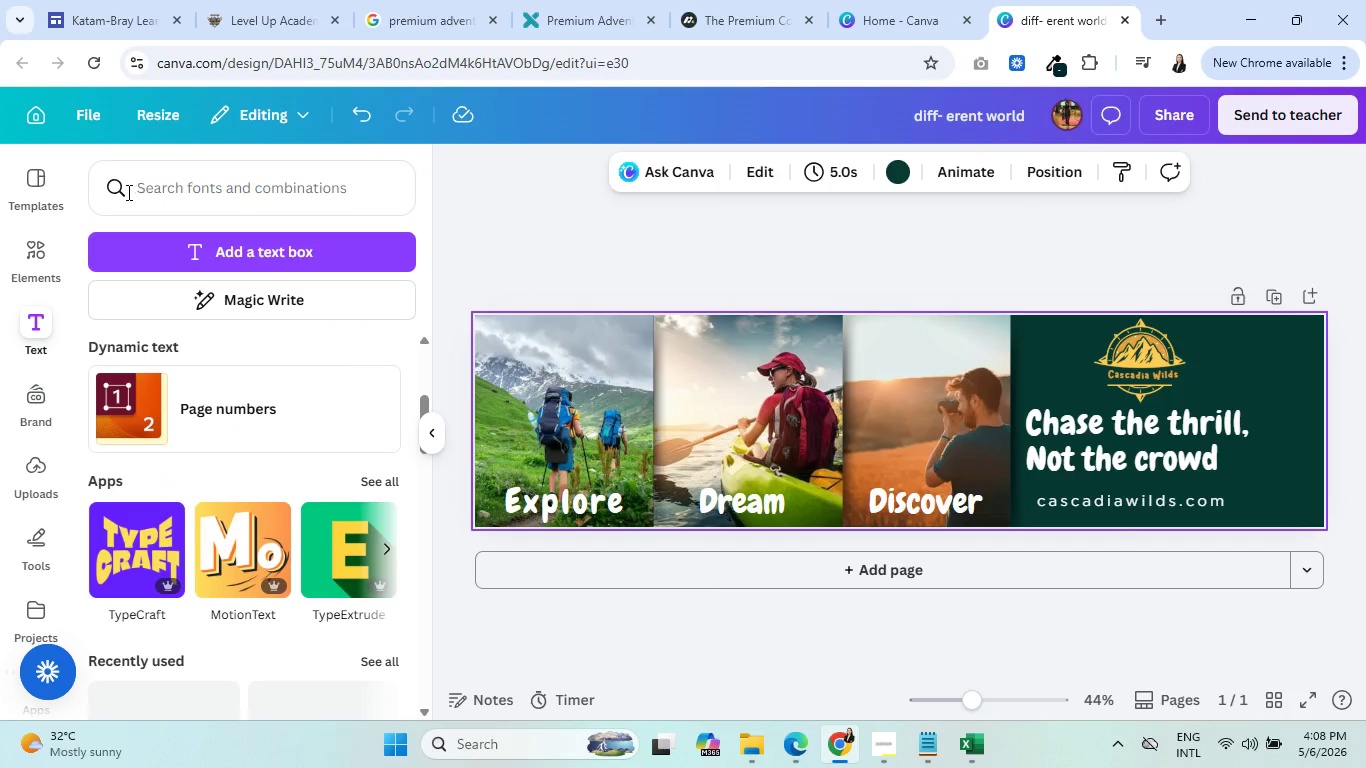 
left_click([43, 263])
 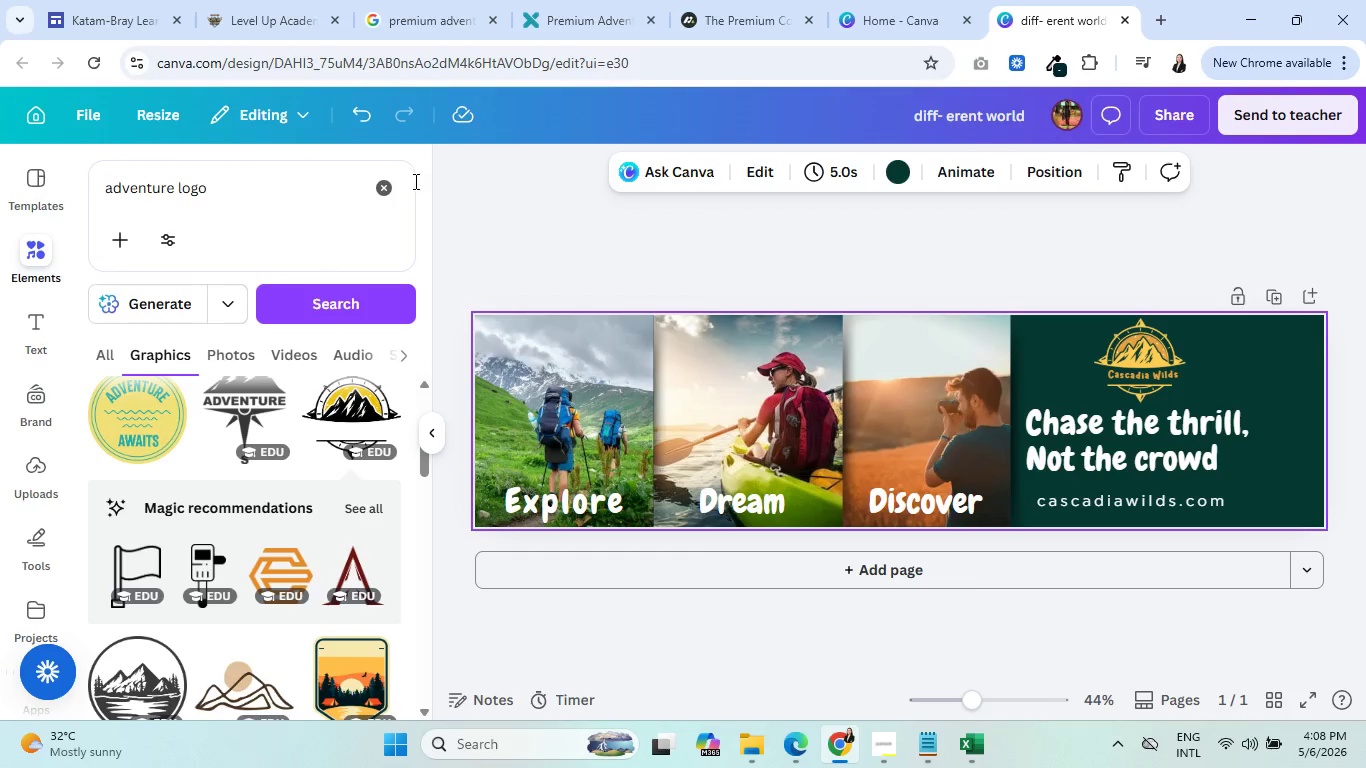 
left_click([374, 188])
 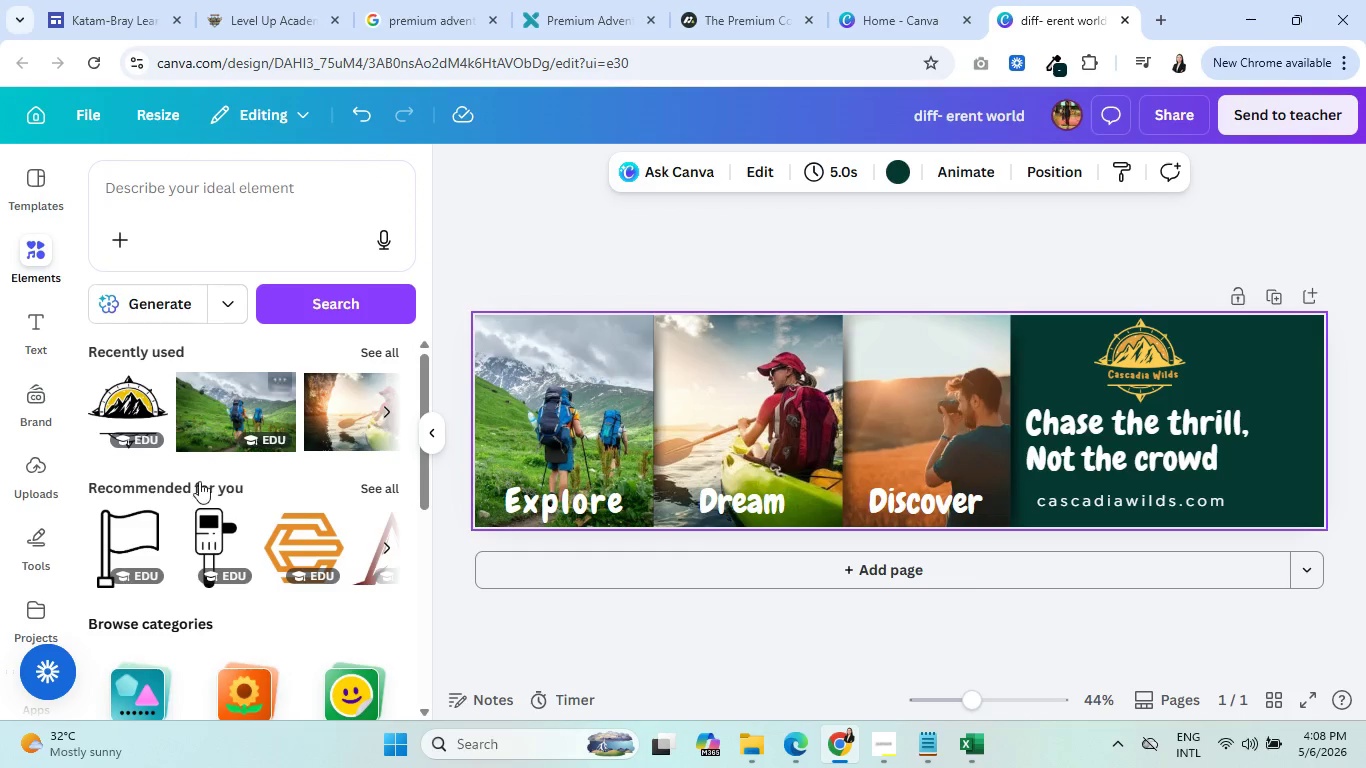 
scroll: coordinate [242, 517], scroll_direction: down, amount: 6.0
 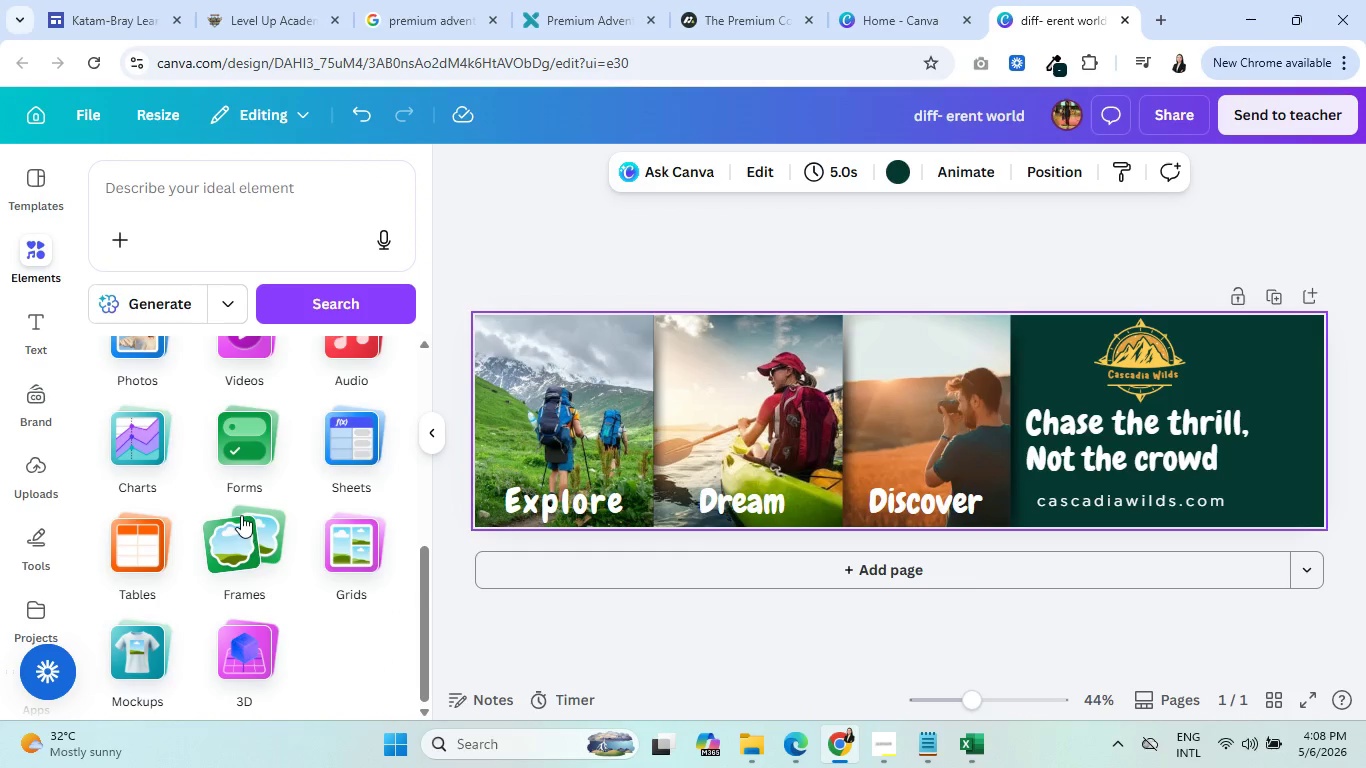 
scroll: coordinate [238, 507], scroll_direction: up, amount: 2.0
 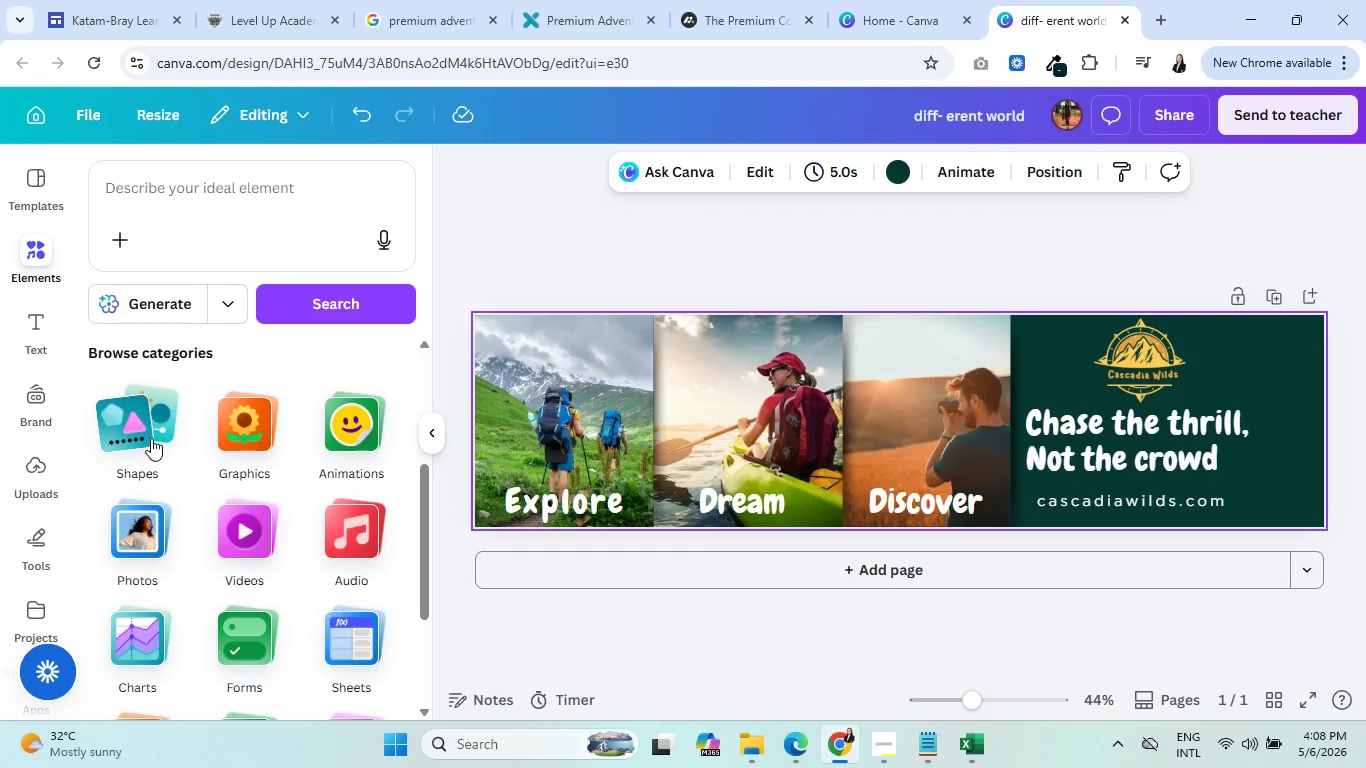 
left_click([146, 431])
 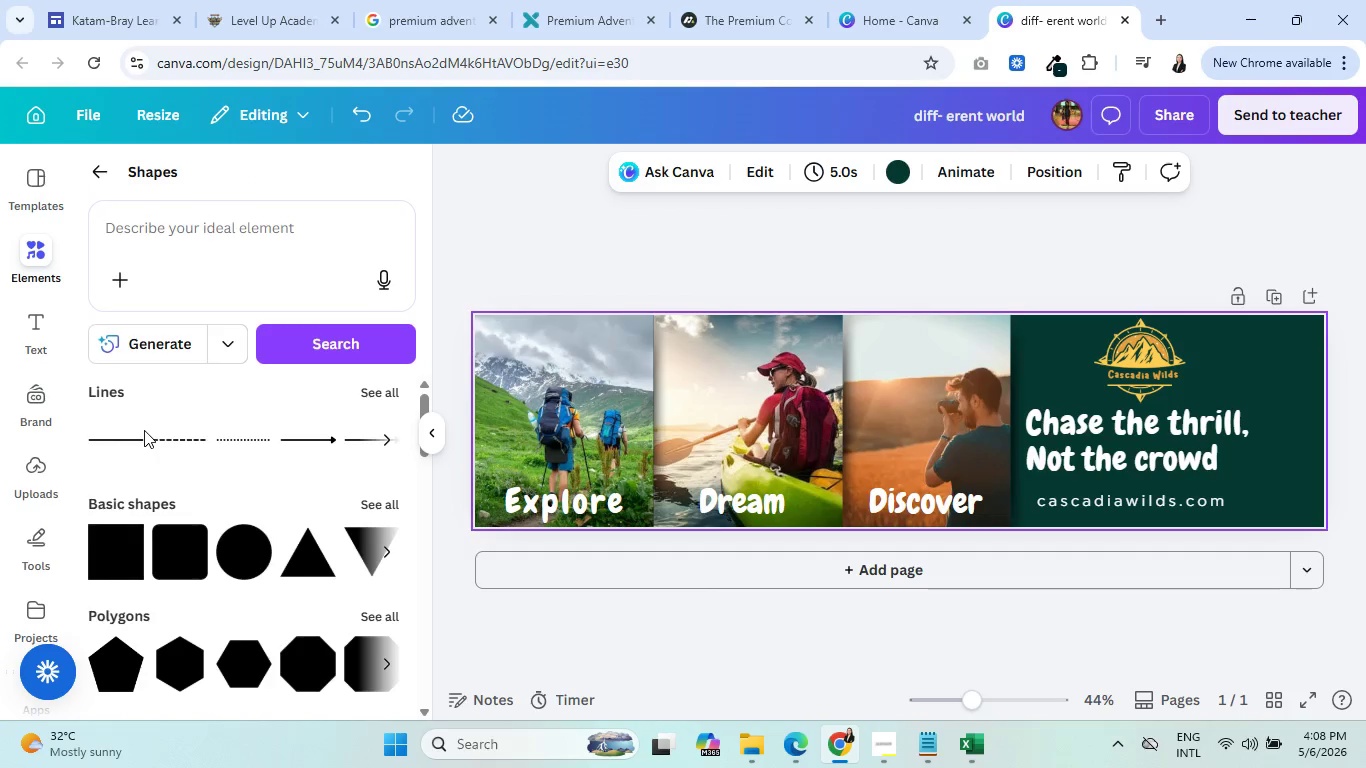 
scroll: coordinate [218, 573], scroll_direction: down, amount: 21.0
 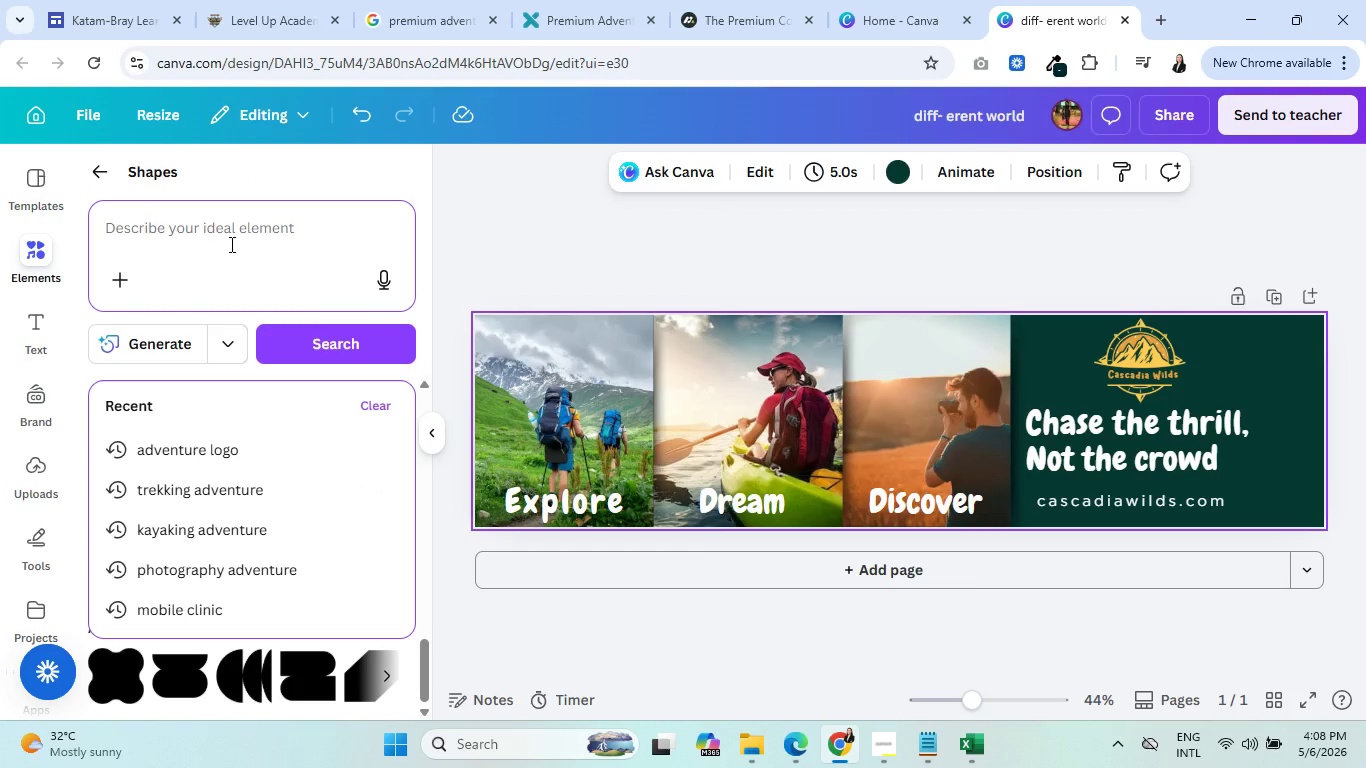 
type(adventue)
key(Backspace)
type(re)
 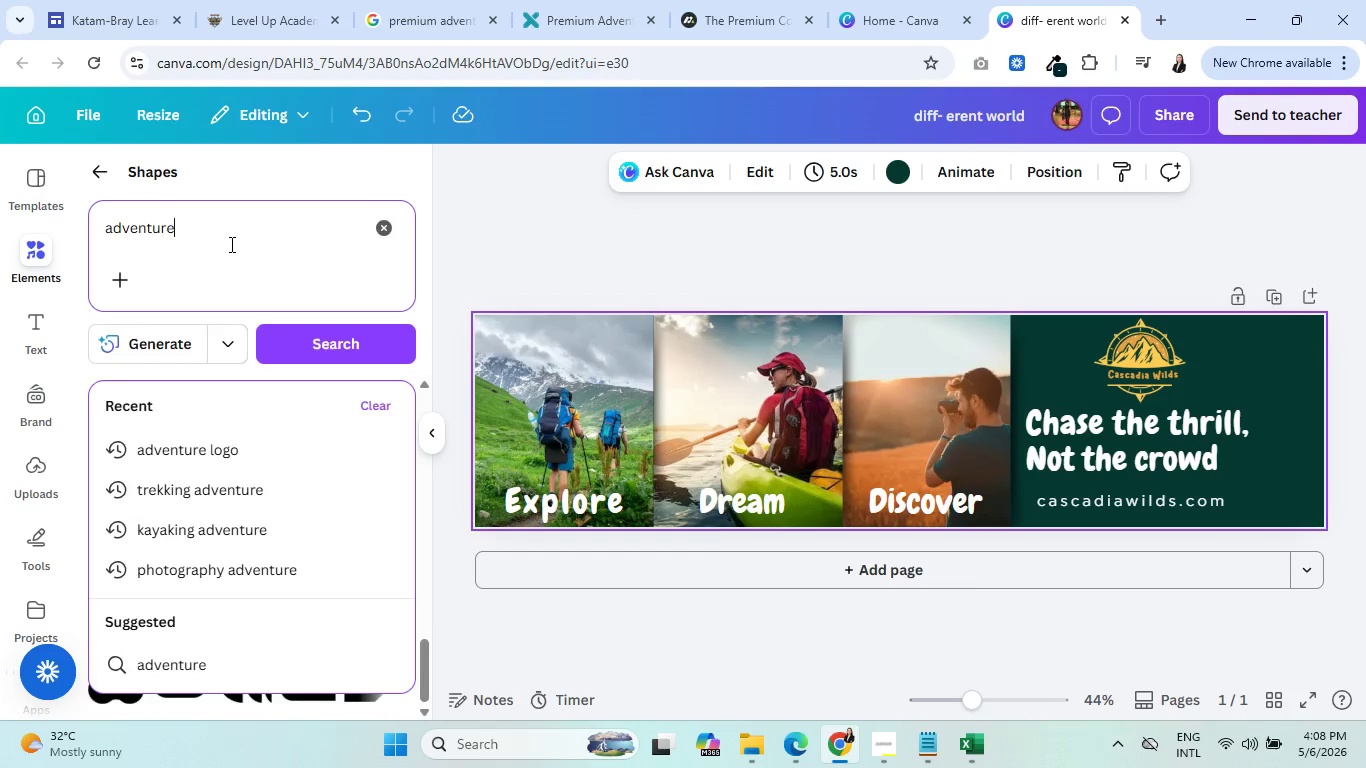 
key(Enter)
 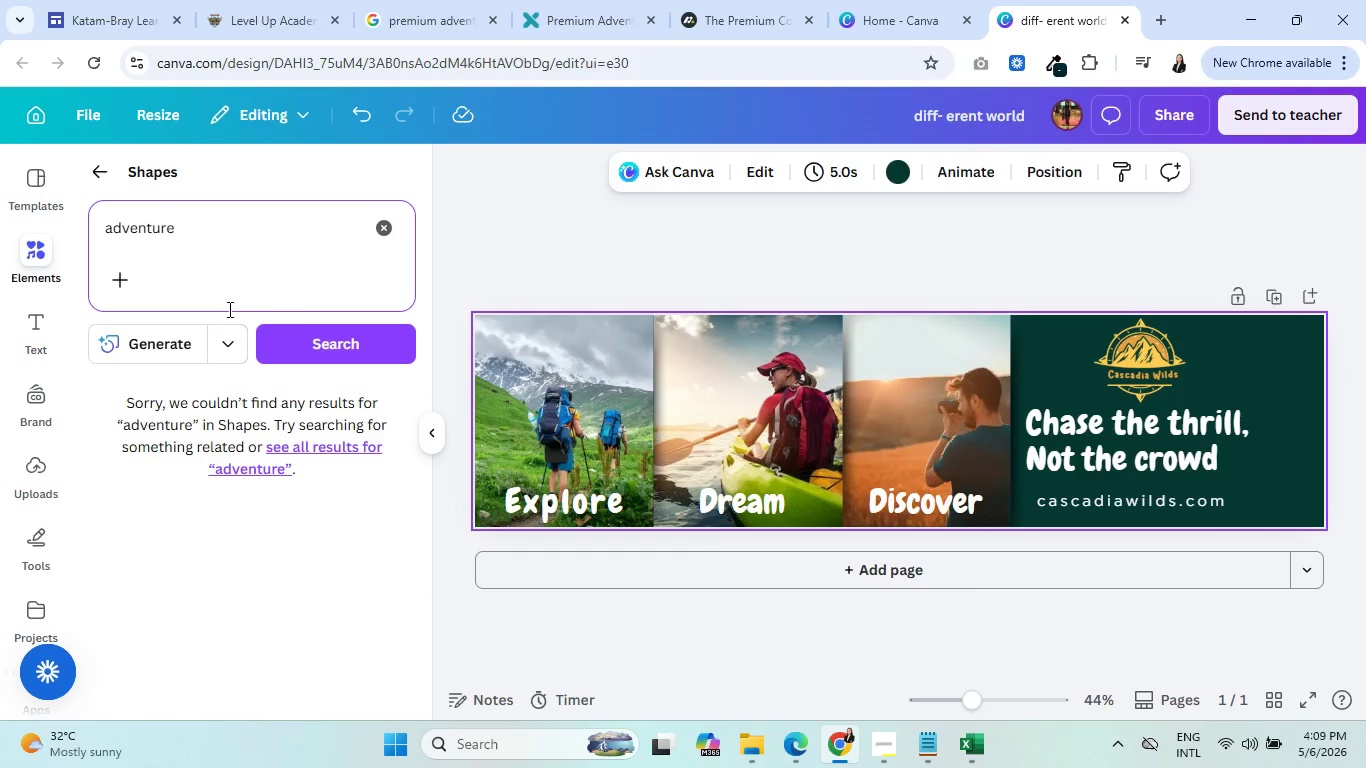 
left_click([314, 341])
 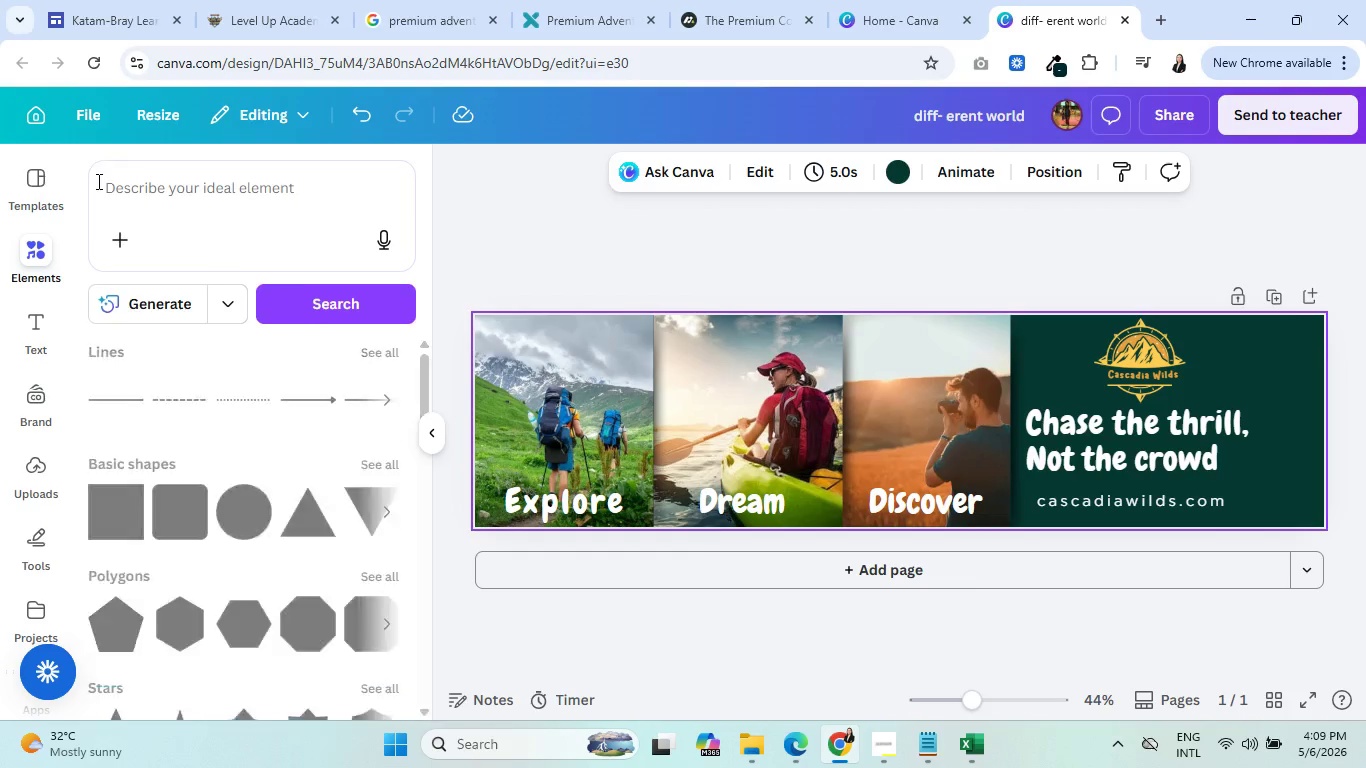 
scroll: coordinate [235, 491], scroll_direction: up, amount: 6.0
 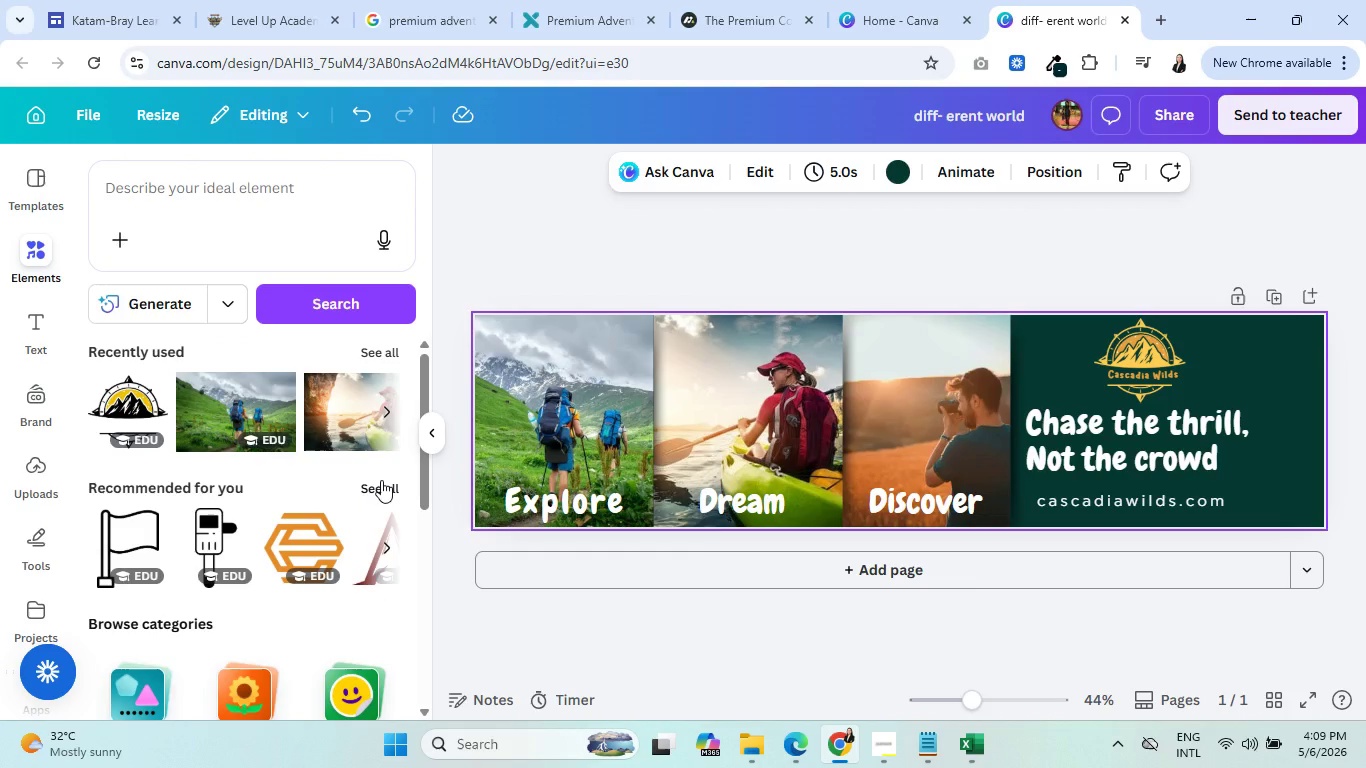 
left_click([381, 480])
 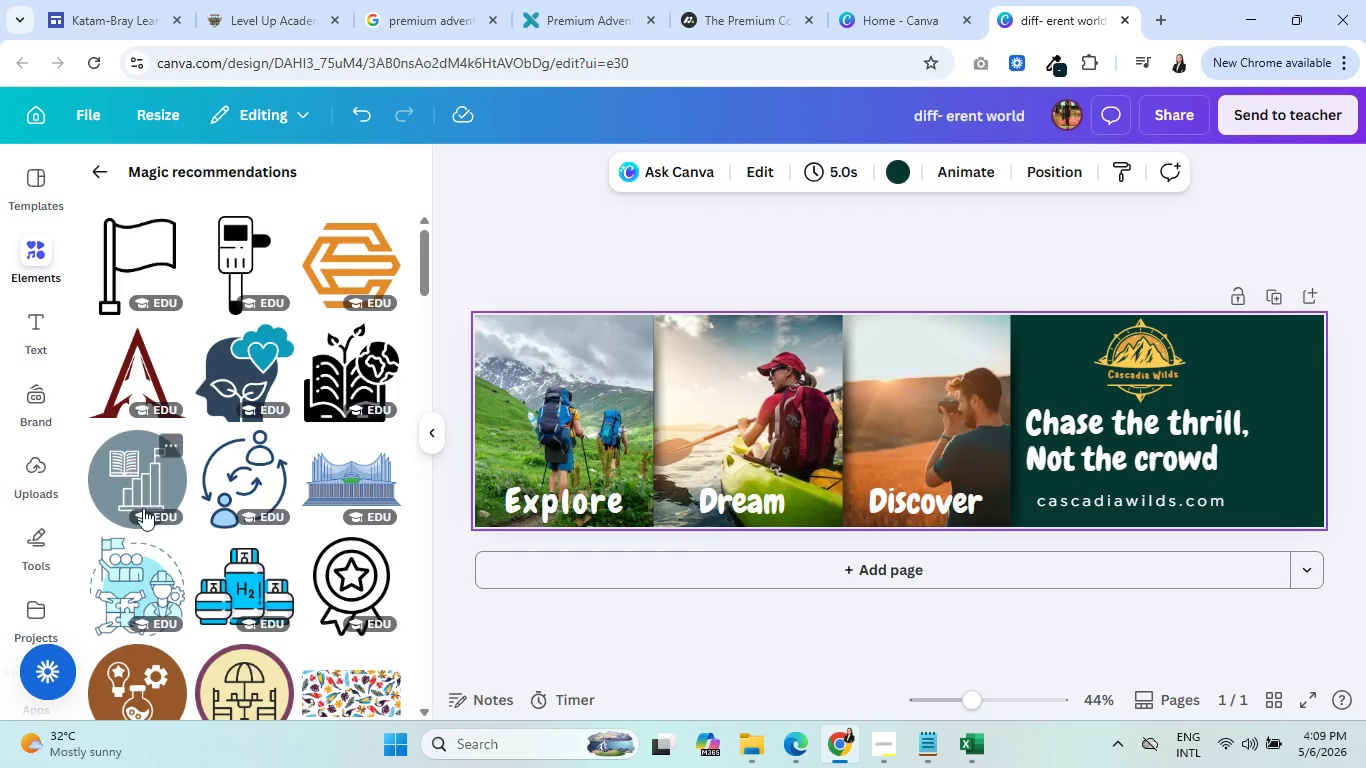 
scroll: coordinate [216, 559], scroll_direction: down, amount: 13.0
 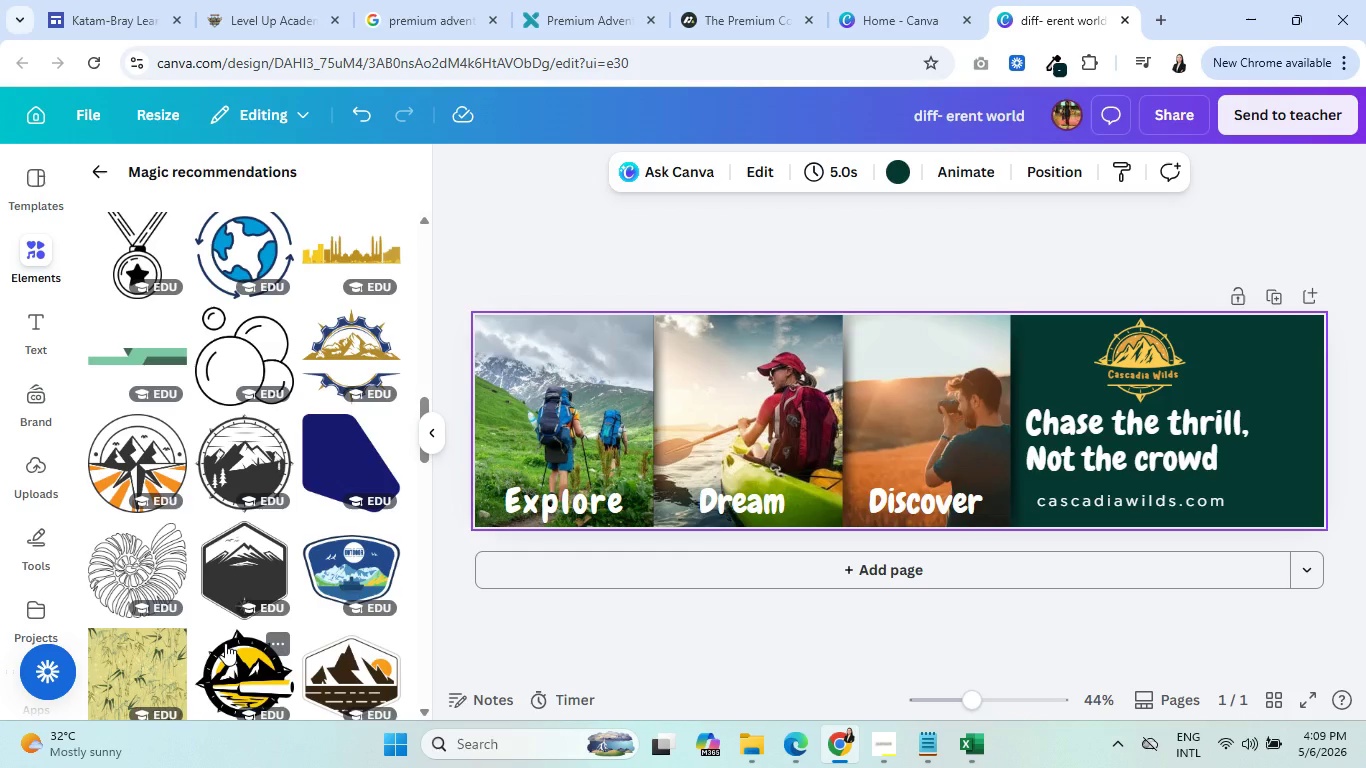 
wait(10.3)
 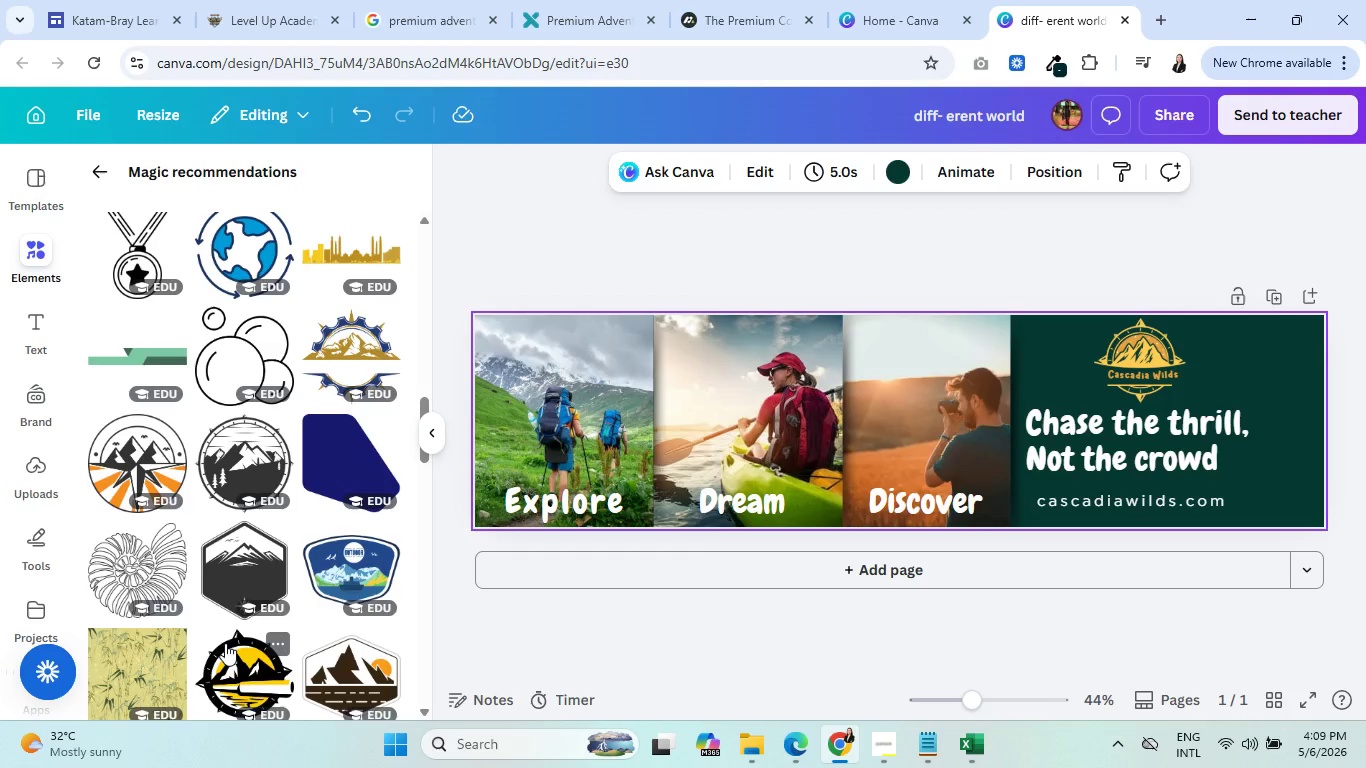 
left_click([1149, 363])
 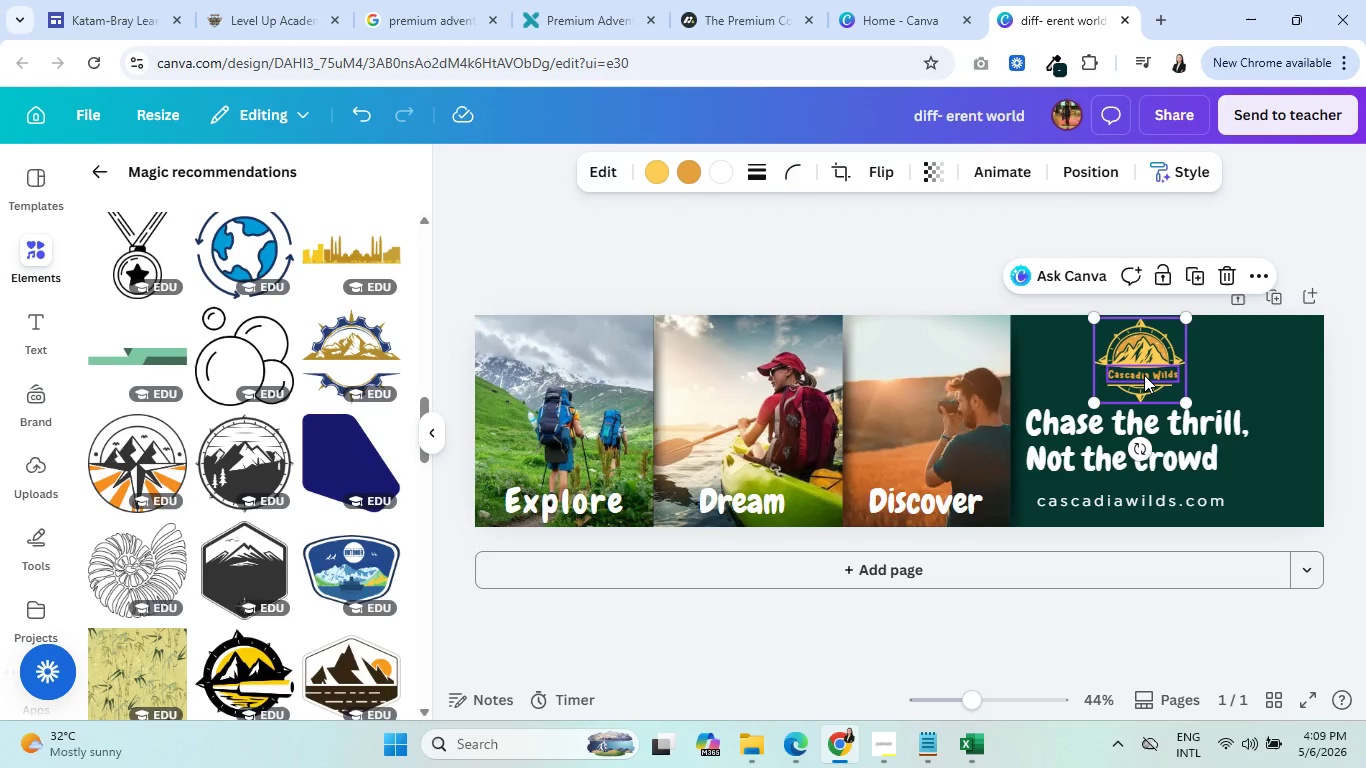 
hold_key(key=ShiftLeft, duration=0.52)
left_click([1144, 375])
 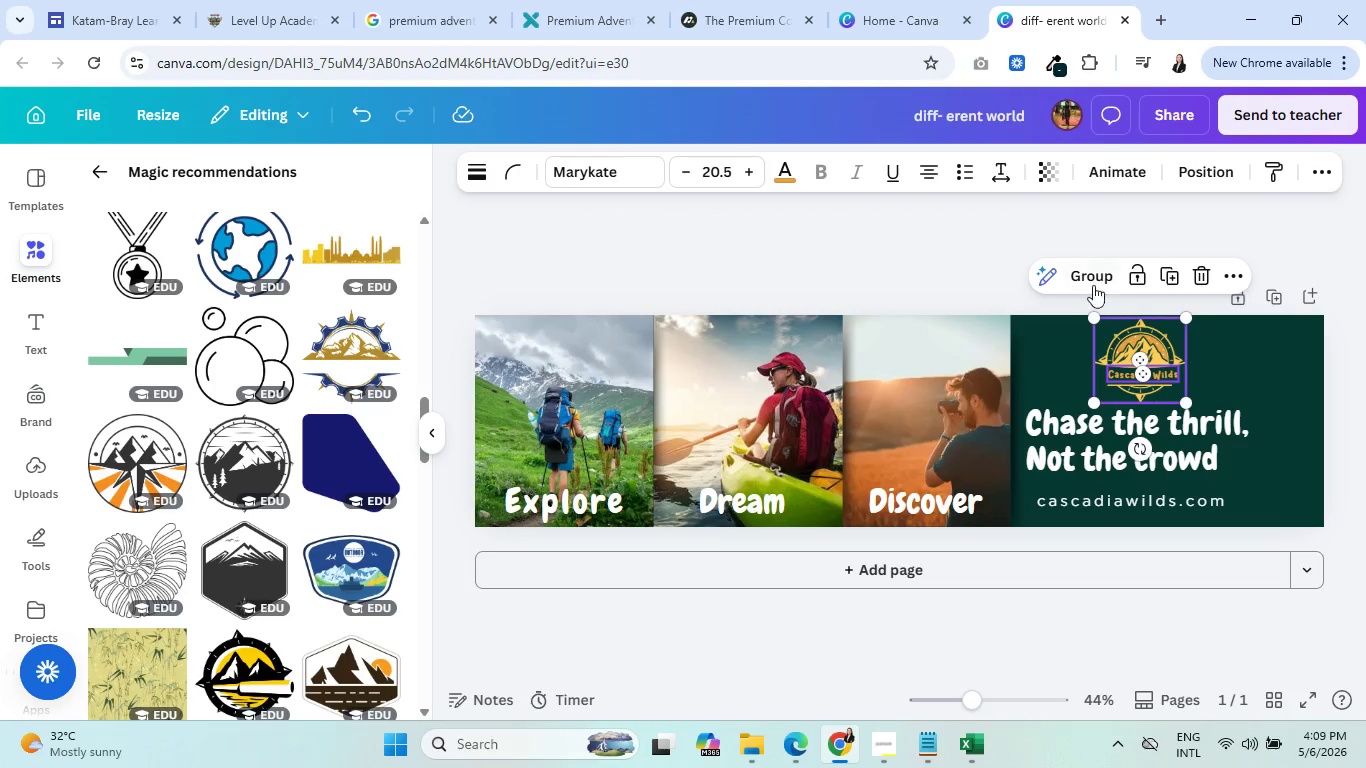 
left_click([1085, 280])
 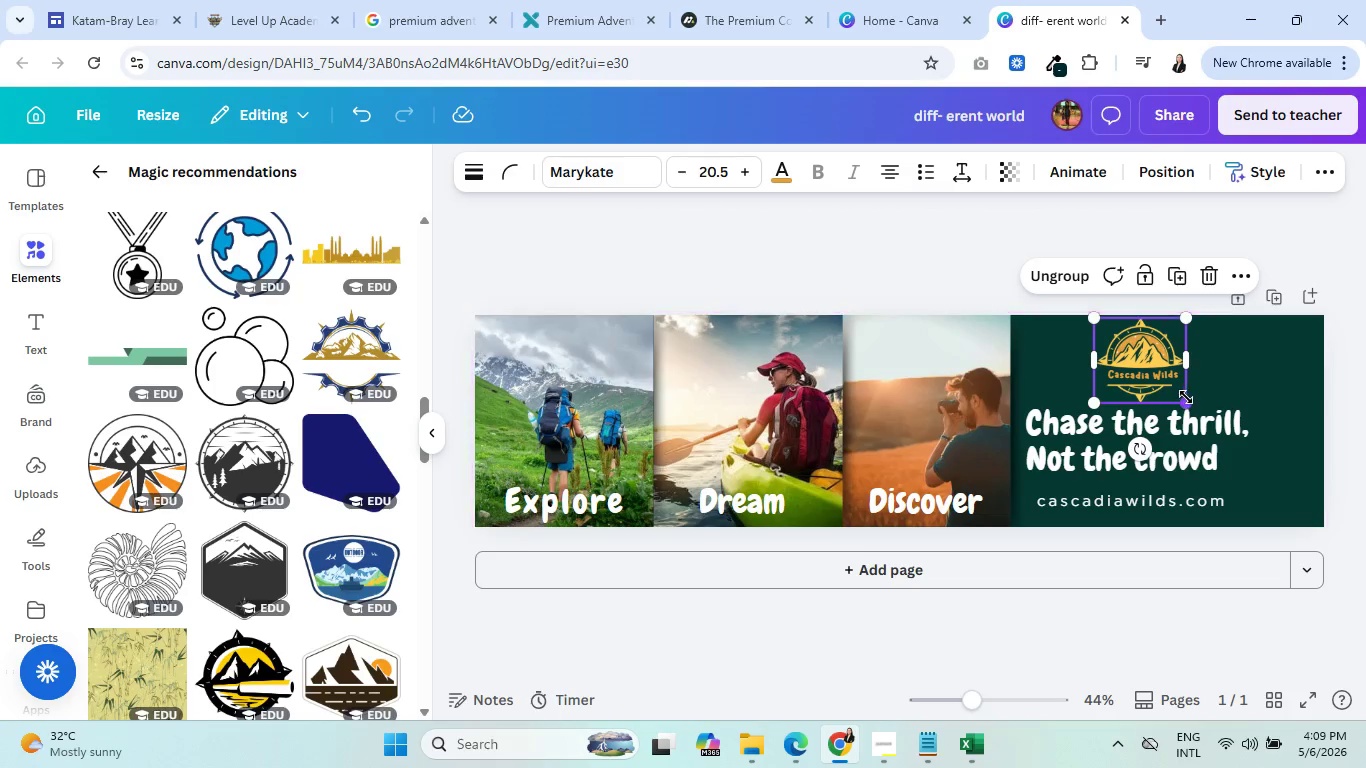 
left_click_drag(start_coordinate=[1186, 397], to_coordinate=[1201, 409])
 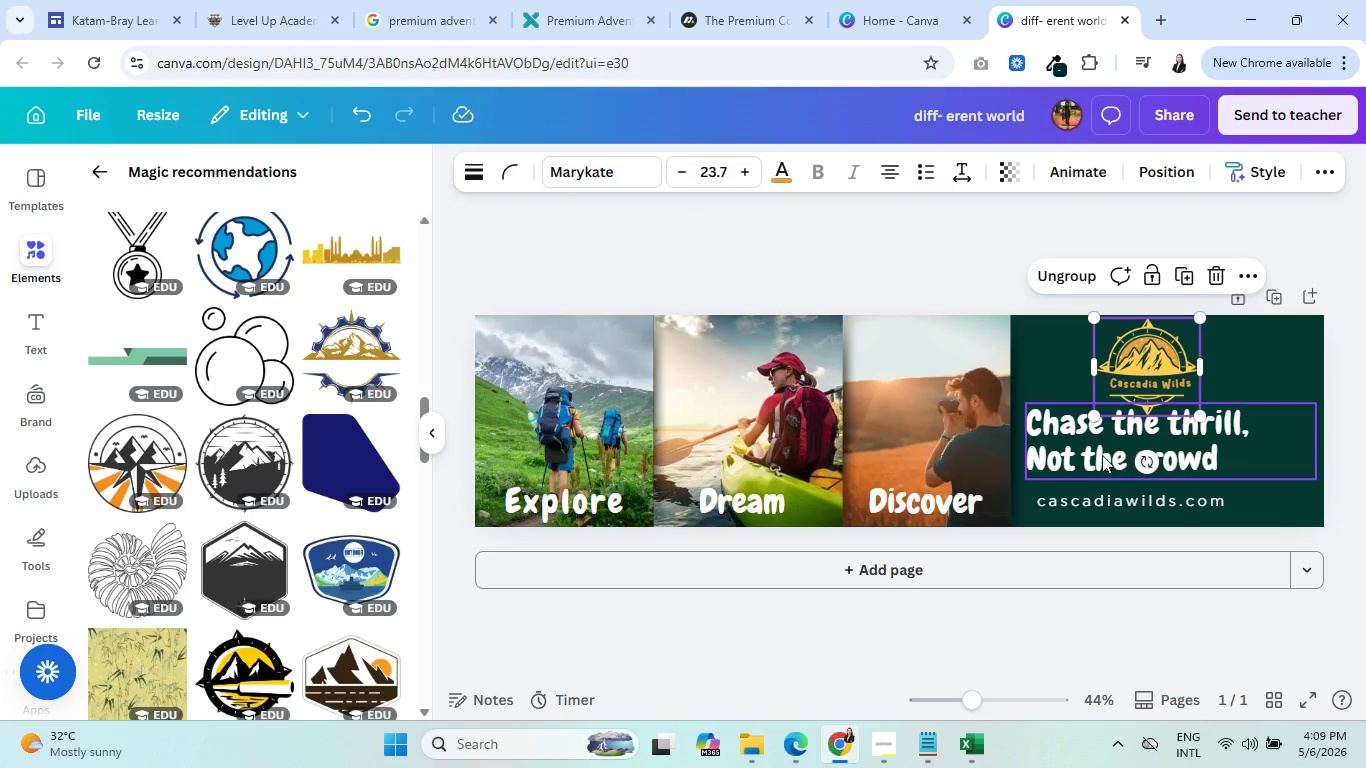 
left_click_drag(start_coordinate=[1099, 455], to_coordinate=[1107, 466])
 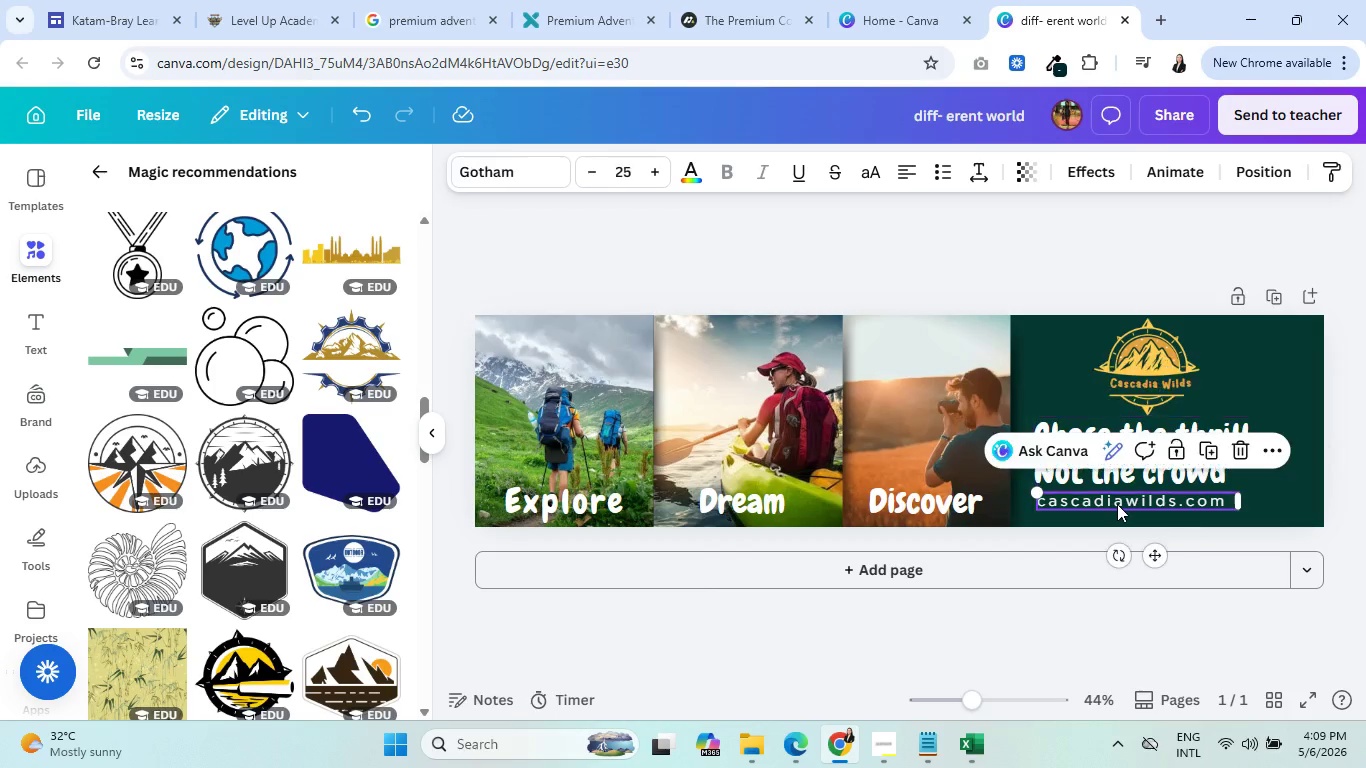 
left_click_drag(start_coordinate=[1117, 504], to_coordinate=[1130, 512])
 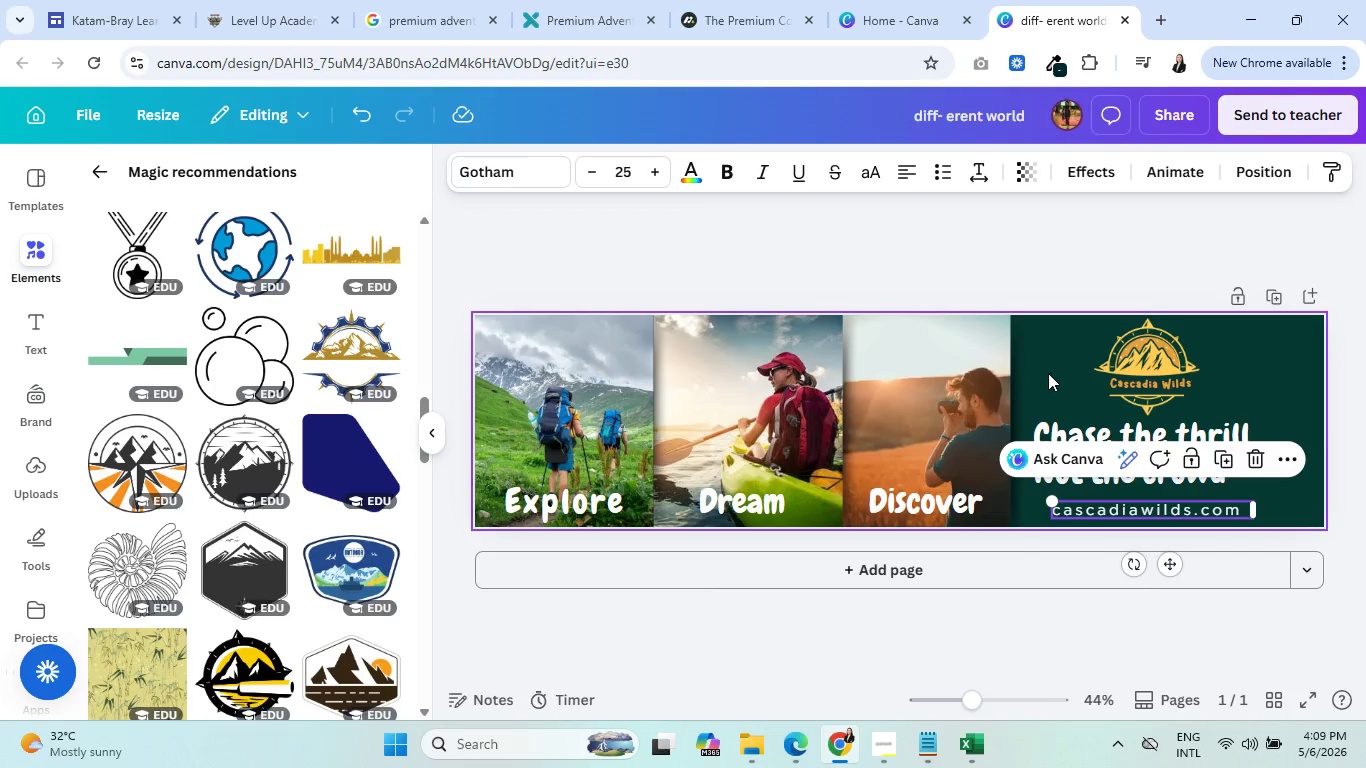 
left_click([1051, 373])
 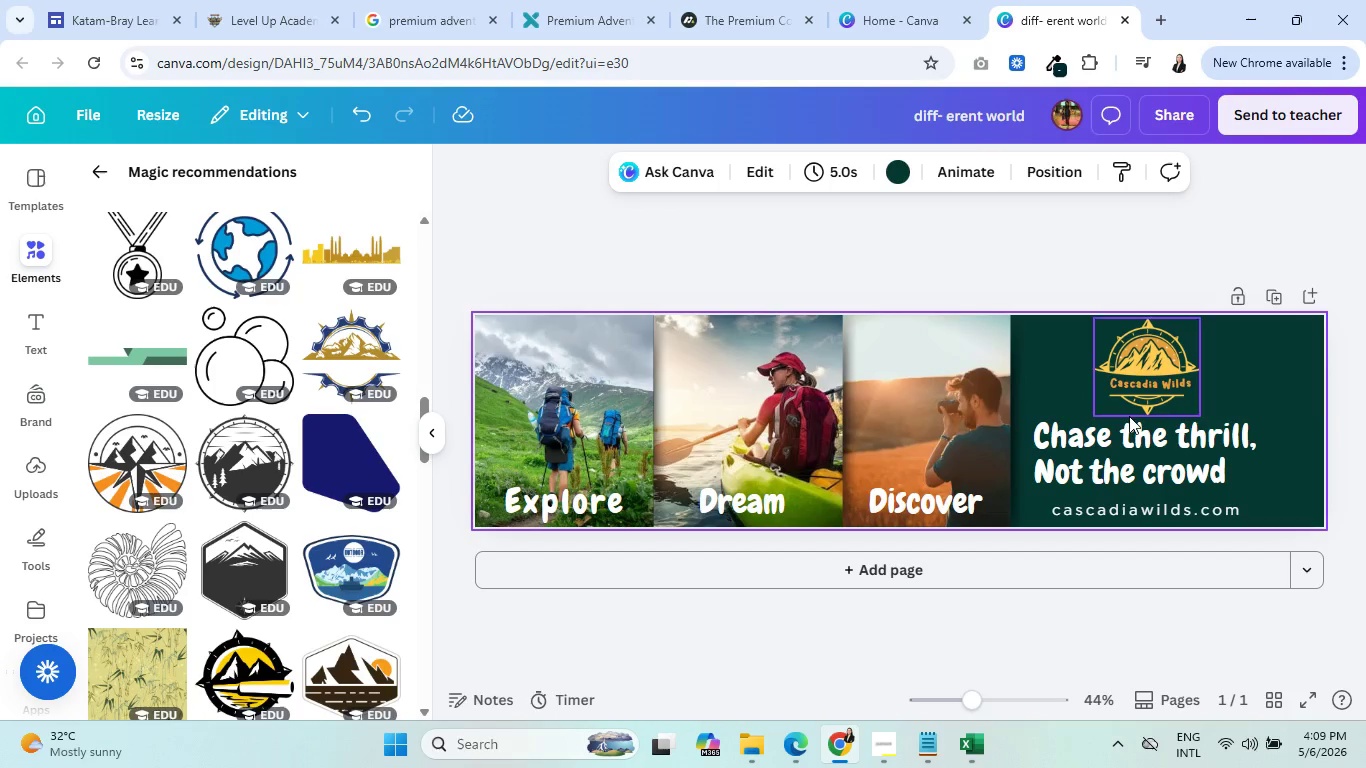 
left_click_drag(start_coordinate=[1133, 433], to_coordinate=[1147, 433])
 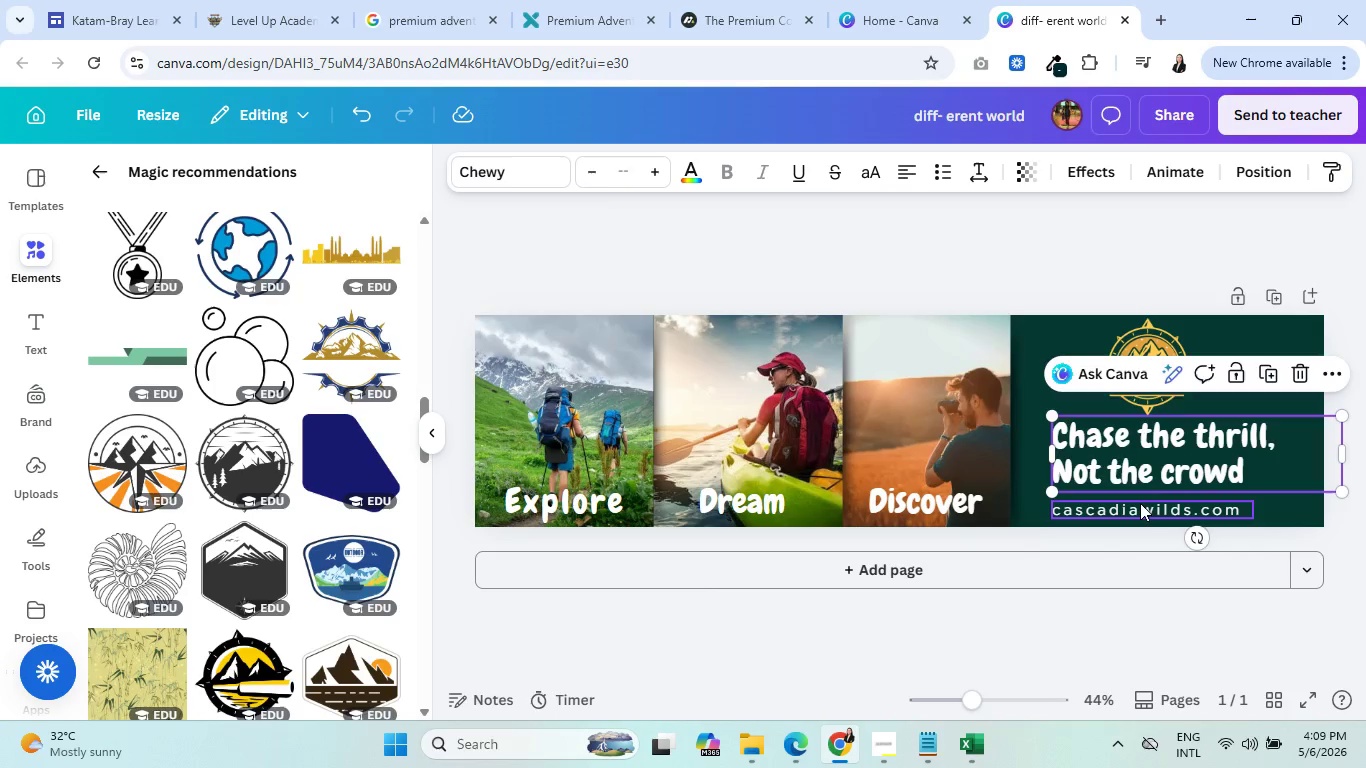 
left_click_drag(start_coordinate=[1140, 503], to_coordinate=[1154, 503])
 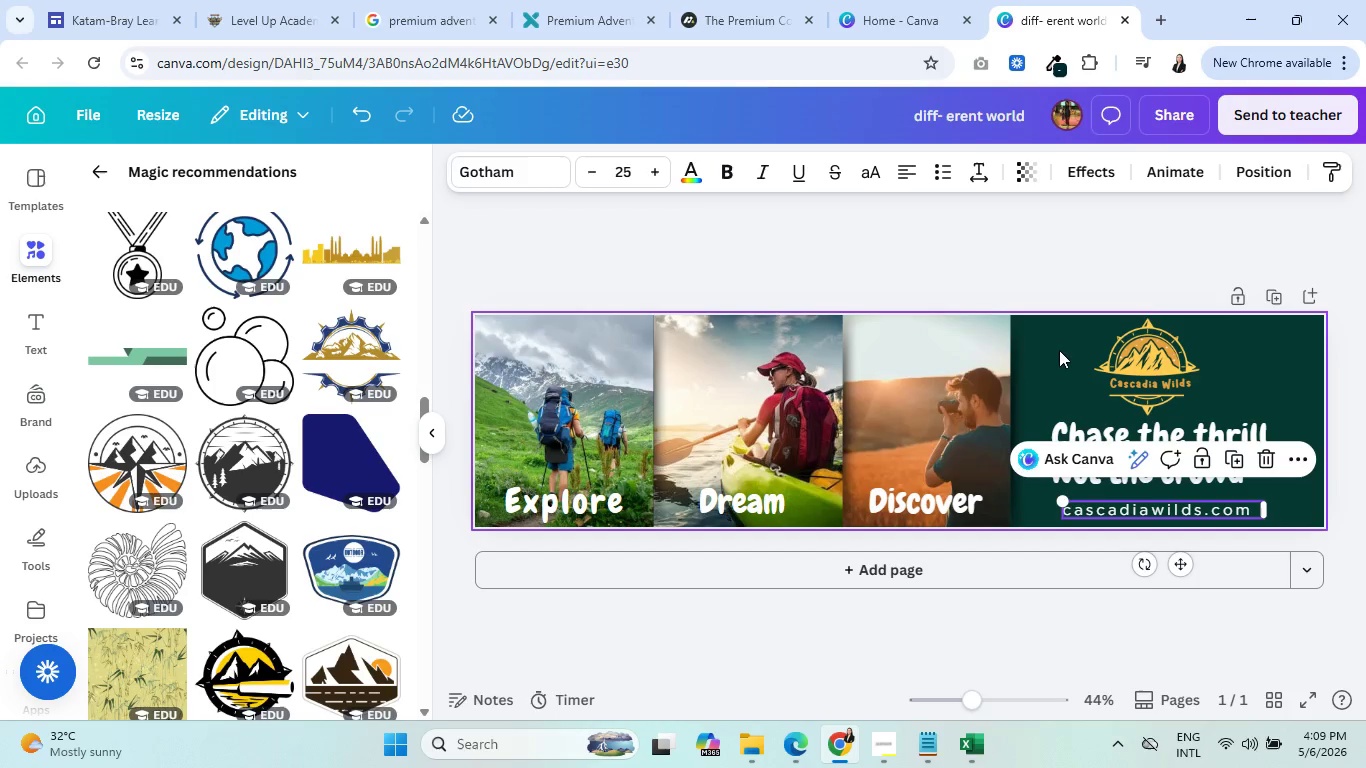 
left_click([1059, 350])
 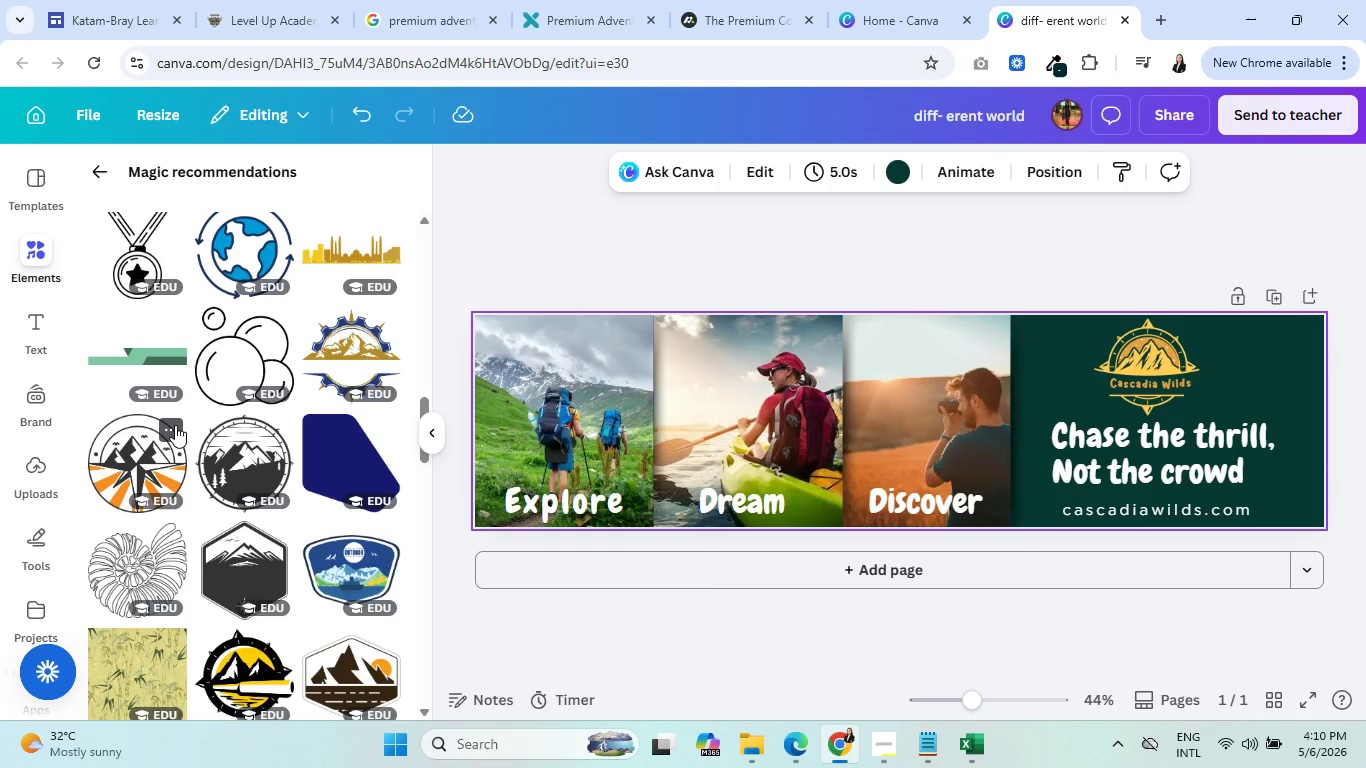 
wait(39.77)
 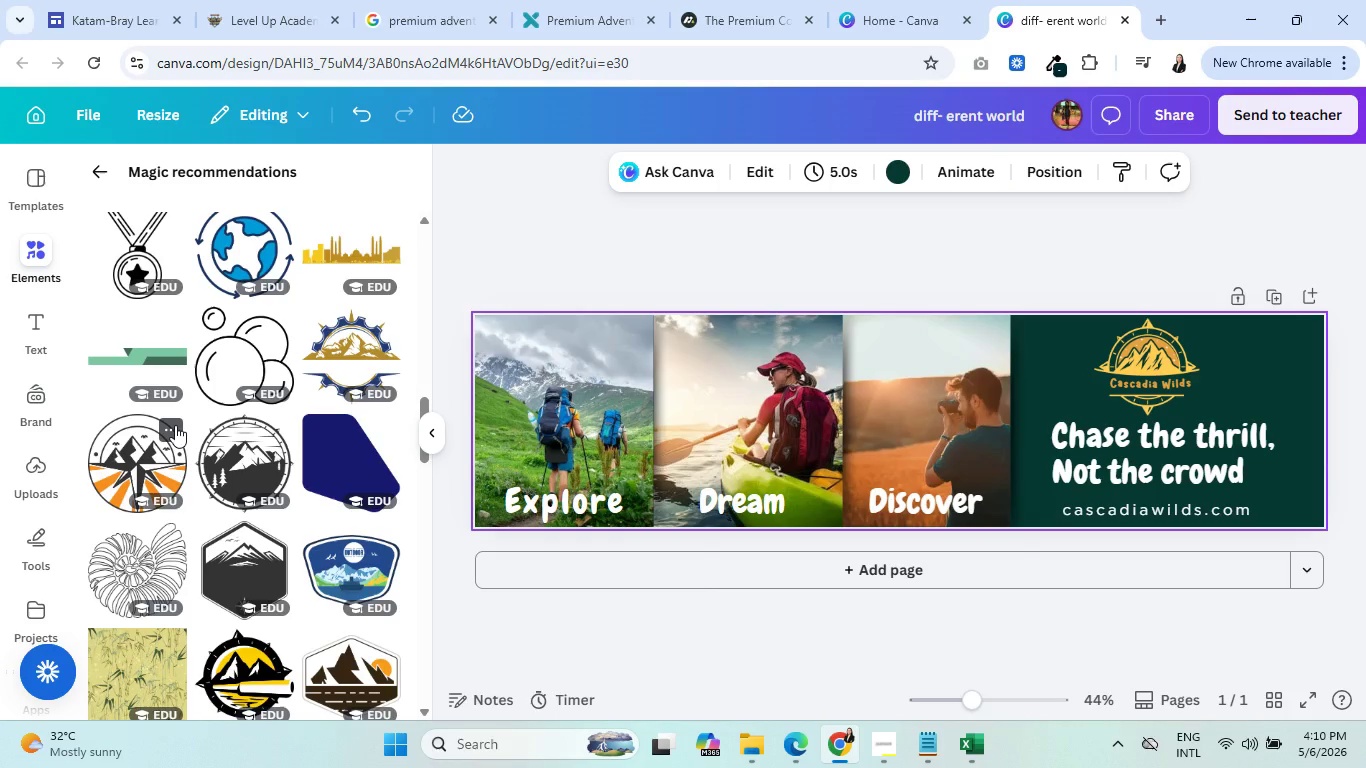 
scroll: coordinate [169, 461], scroll_direction: down, amount: 11.0
 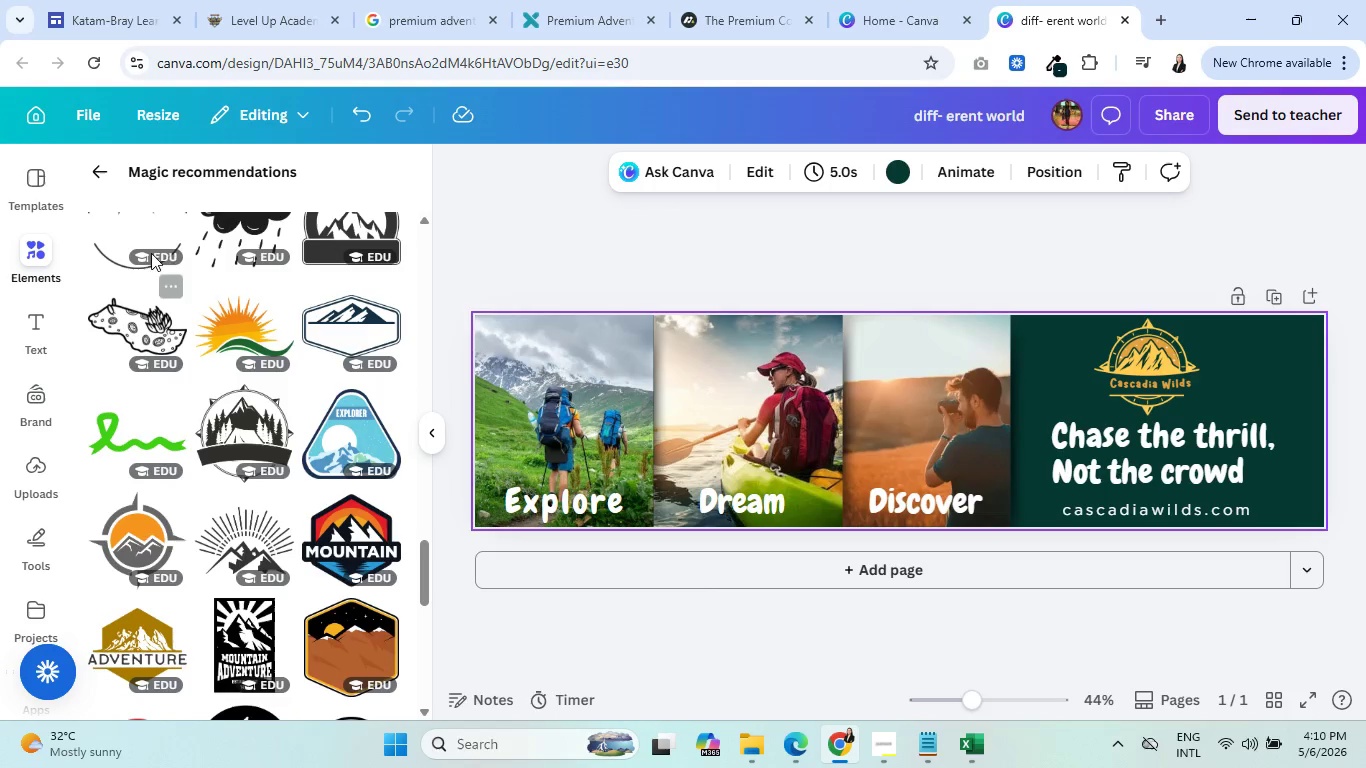 
scroll: coordinate [236, 312], scroll_direction: up, amount: 34.0
 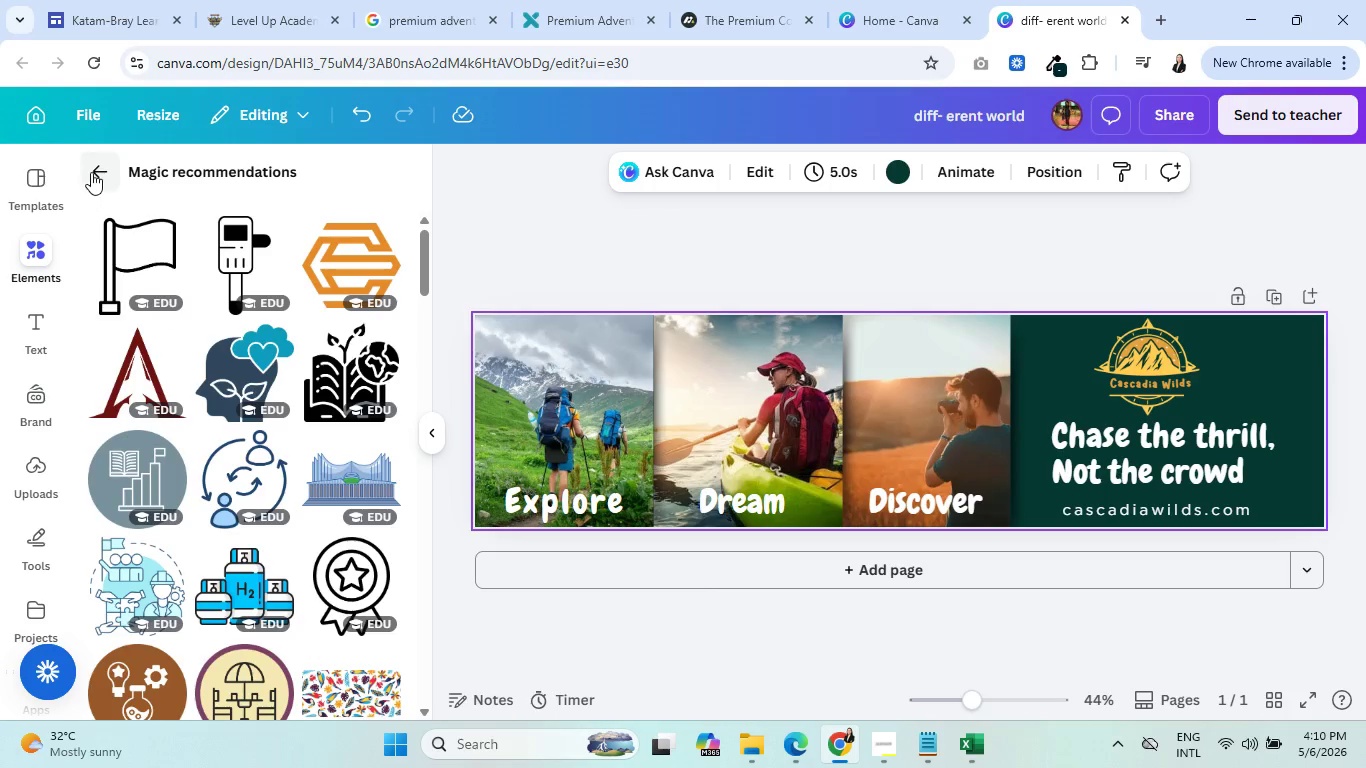 
left_click([93, 170])
 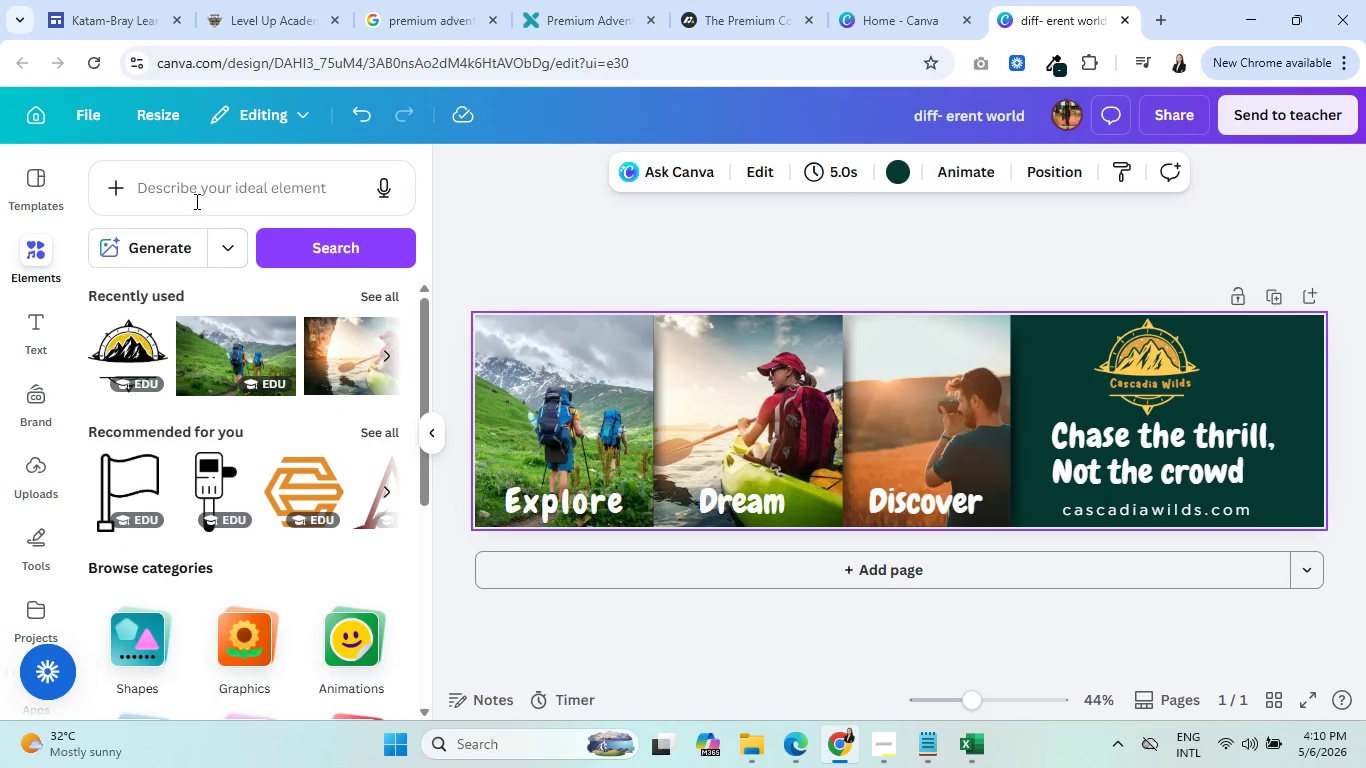 
left_click([194, 198])
 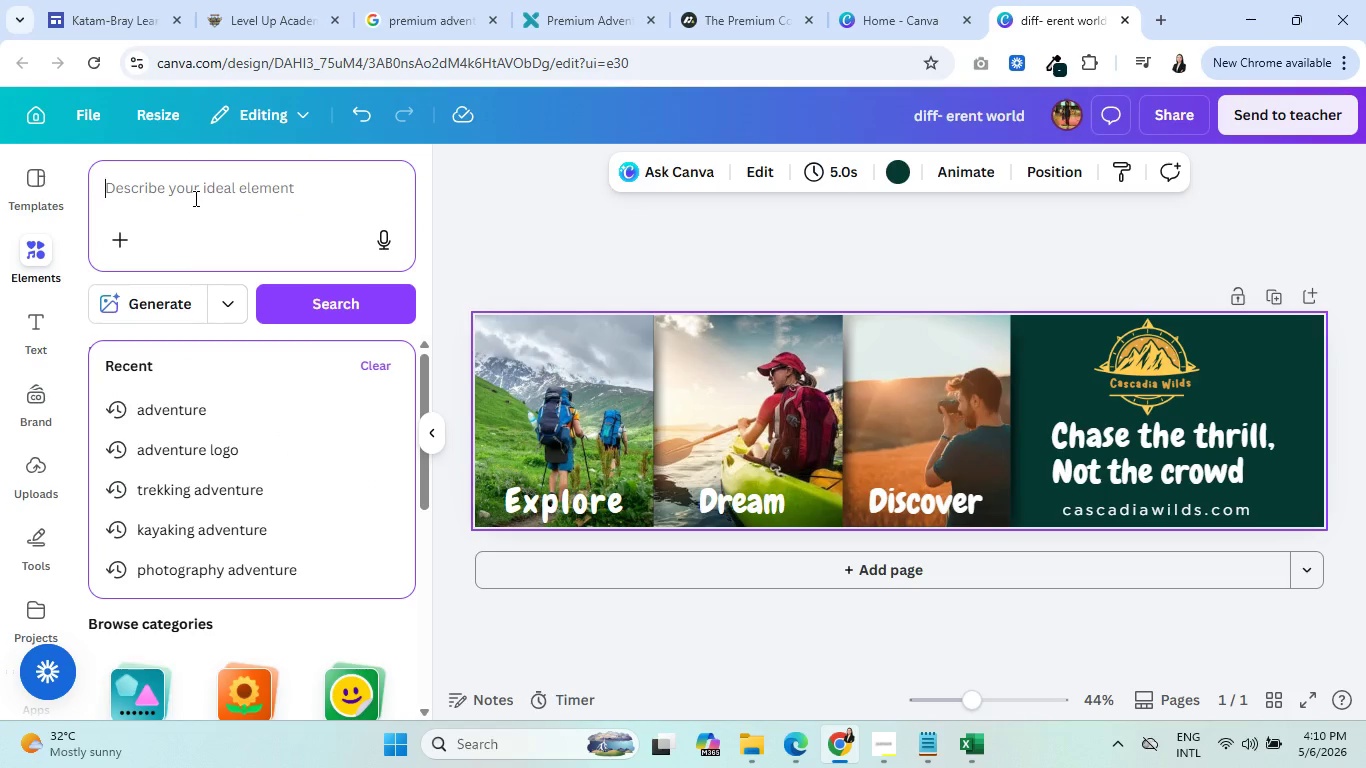 
type(border)
 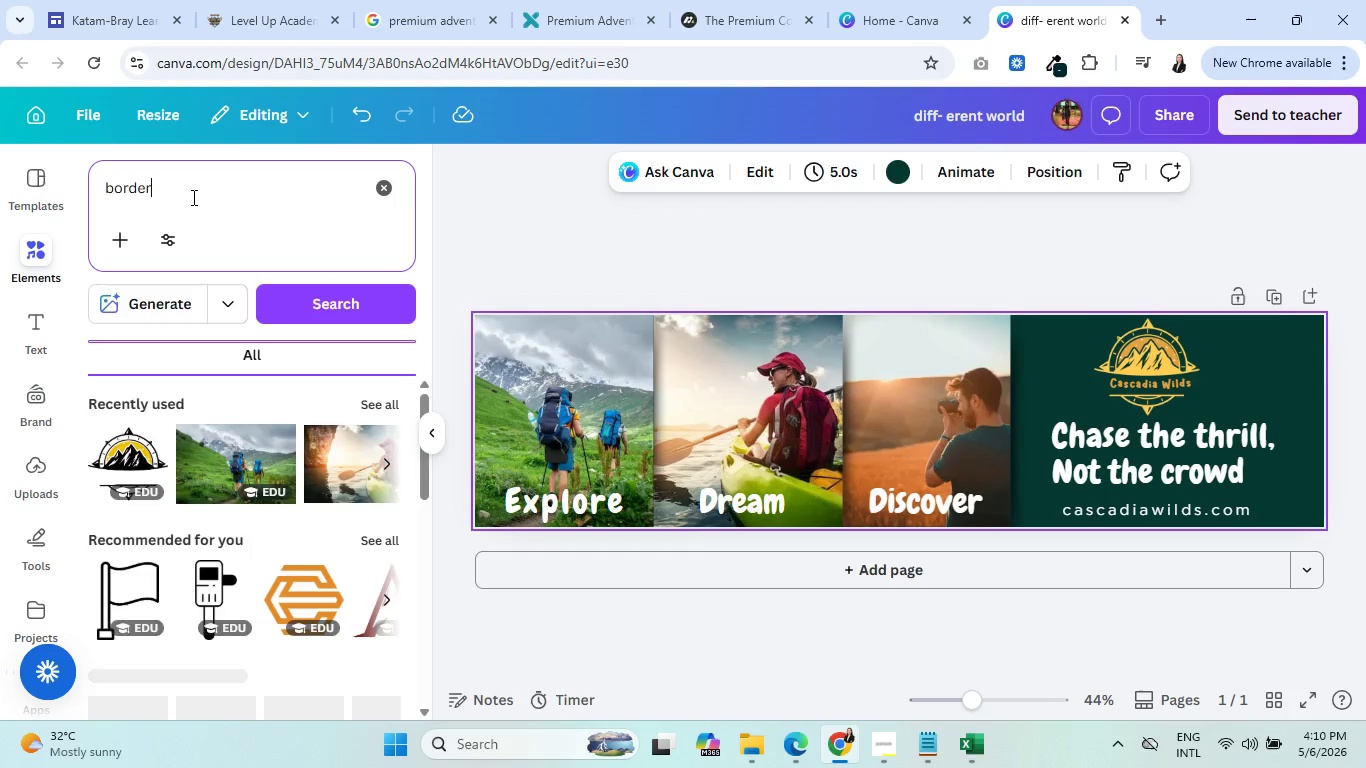 
key(Enter)
 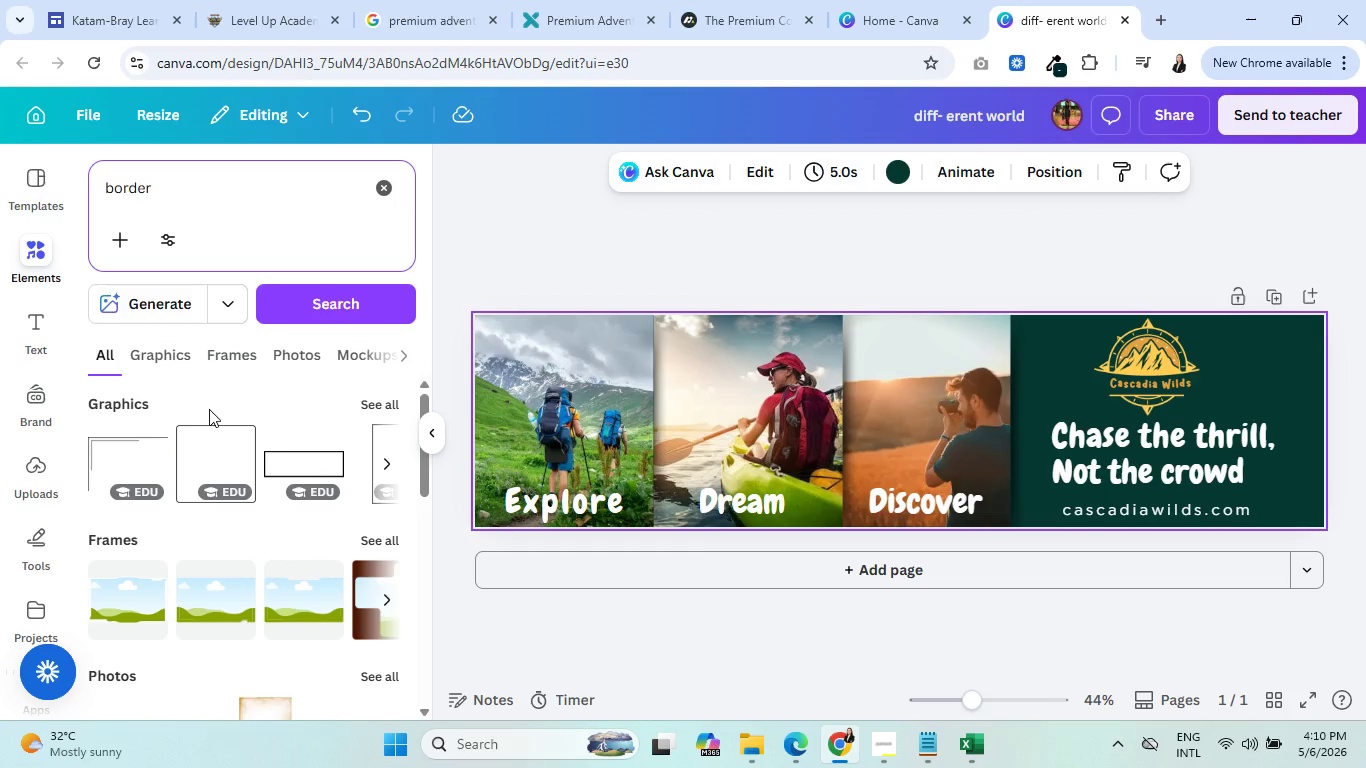 
scroll: coordinate [201, 406], scroll_direction: down, amount: 1.0
 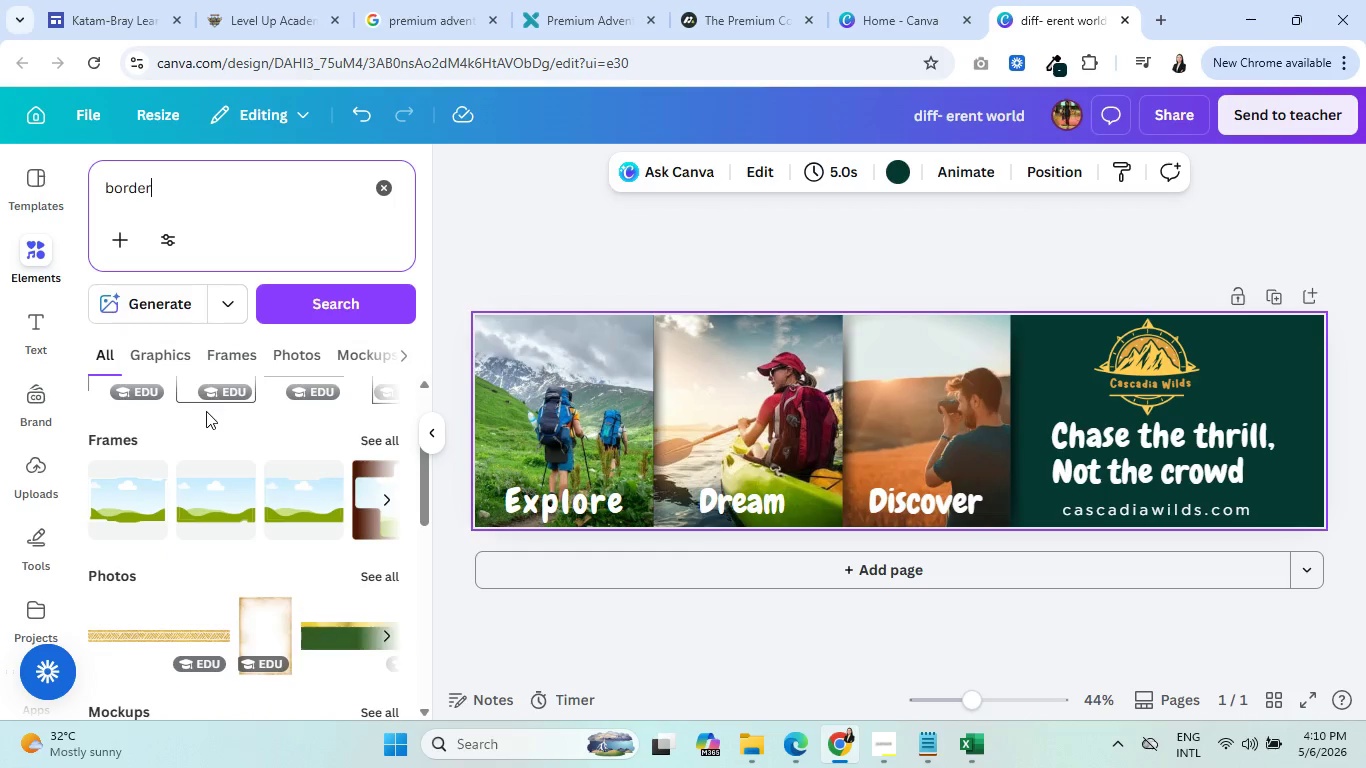 
scroll: coordinate [206, 411], scroll_direction: up, amount: 5.0
 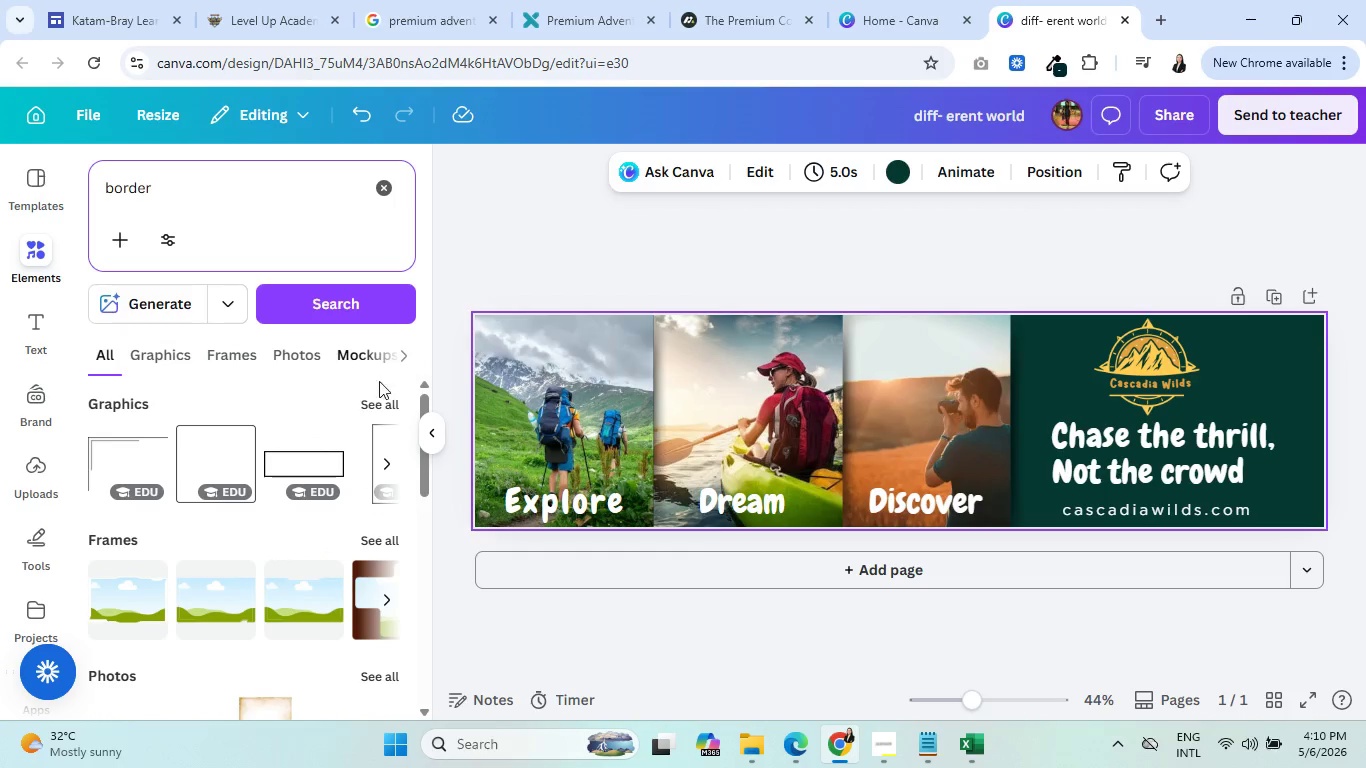 
scroll: coordinate [213, 485], scroll_direction: down, amount: 12.0
 